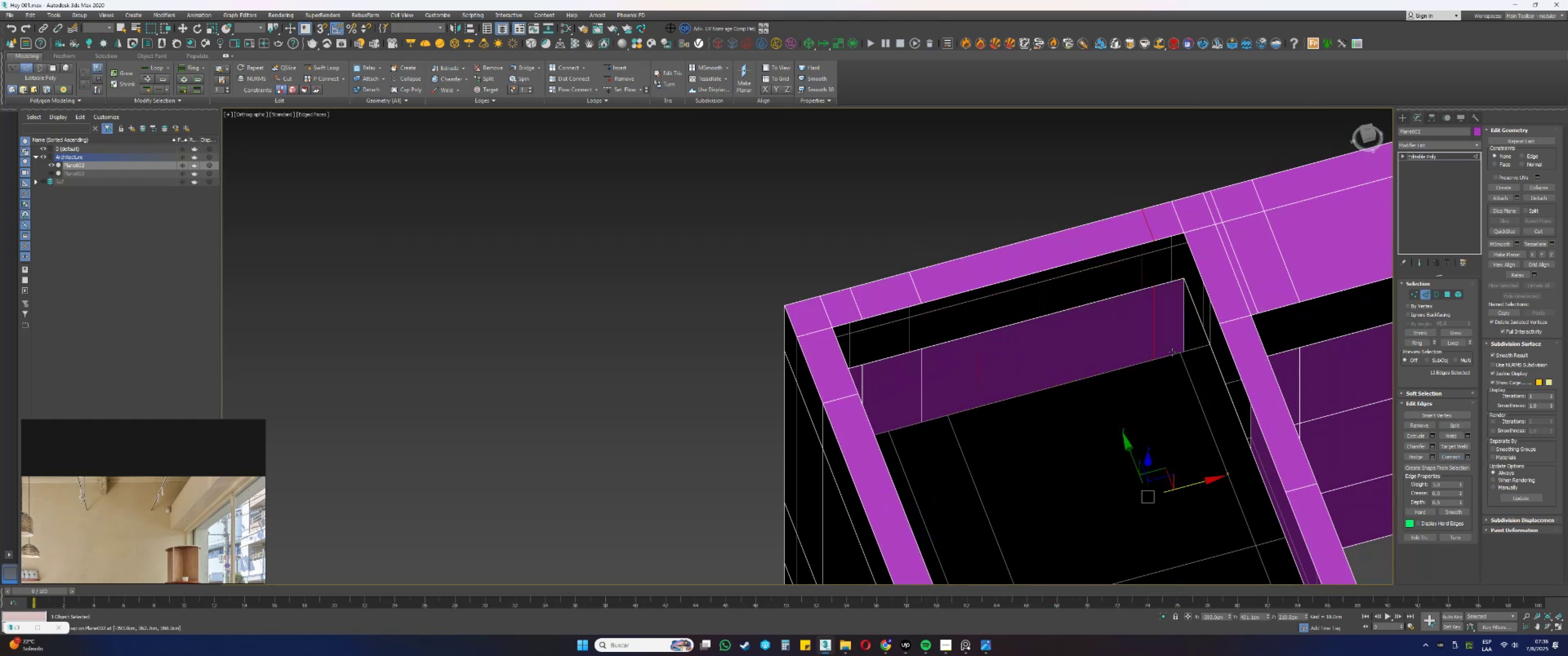 
type(sss)
 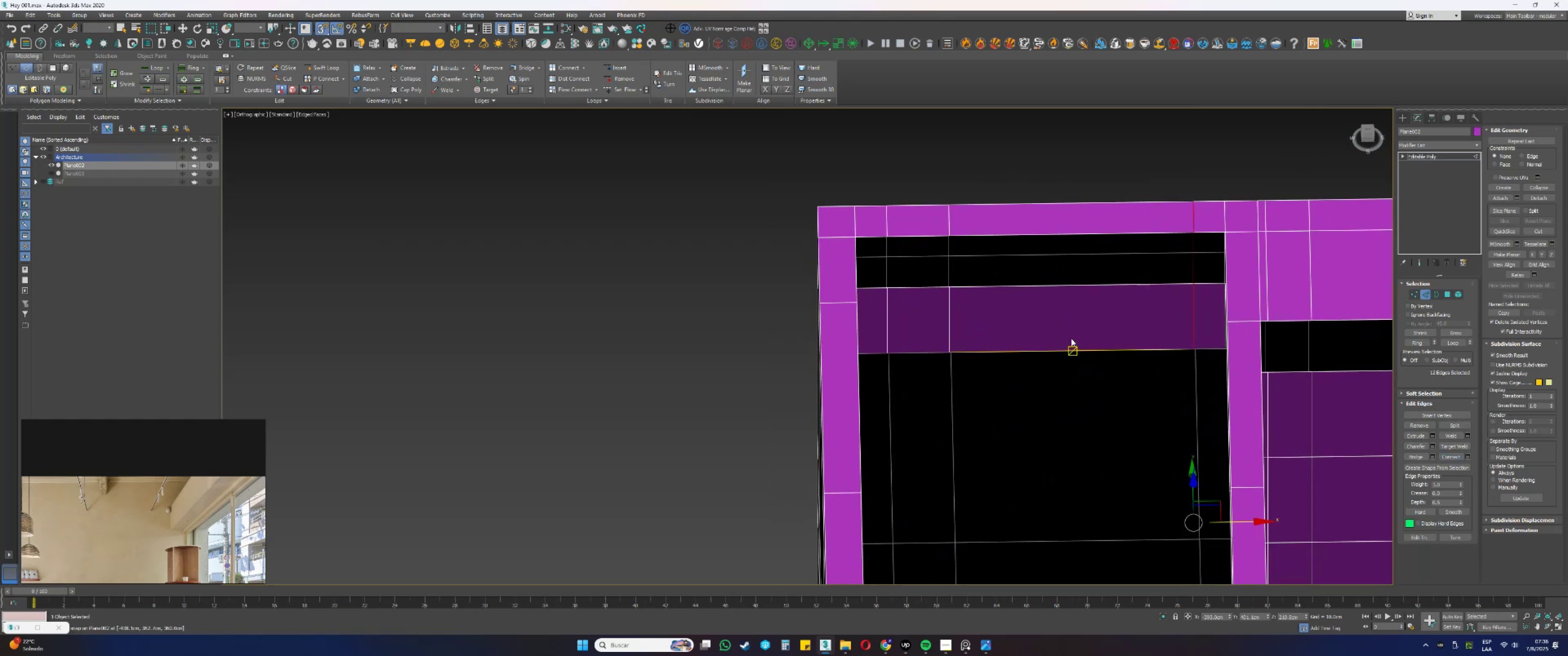 
hold_key(key=AltLeft, duration=0.41)
 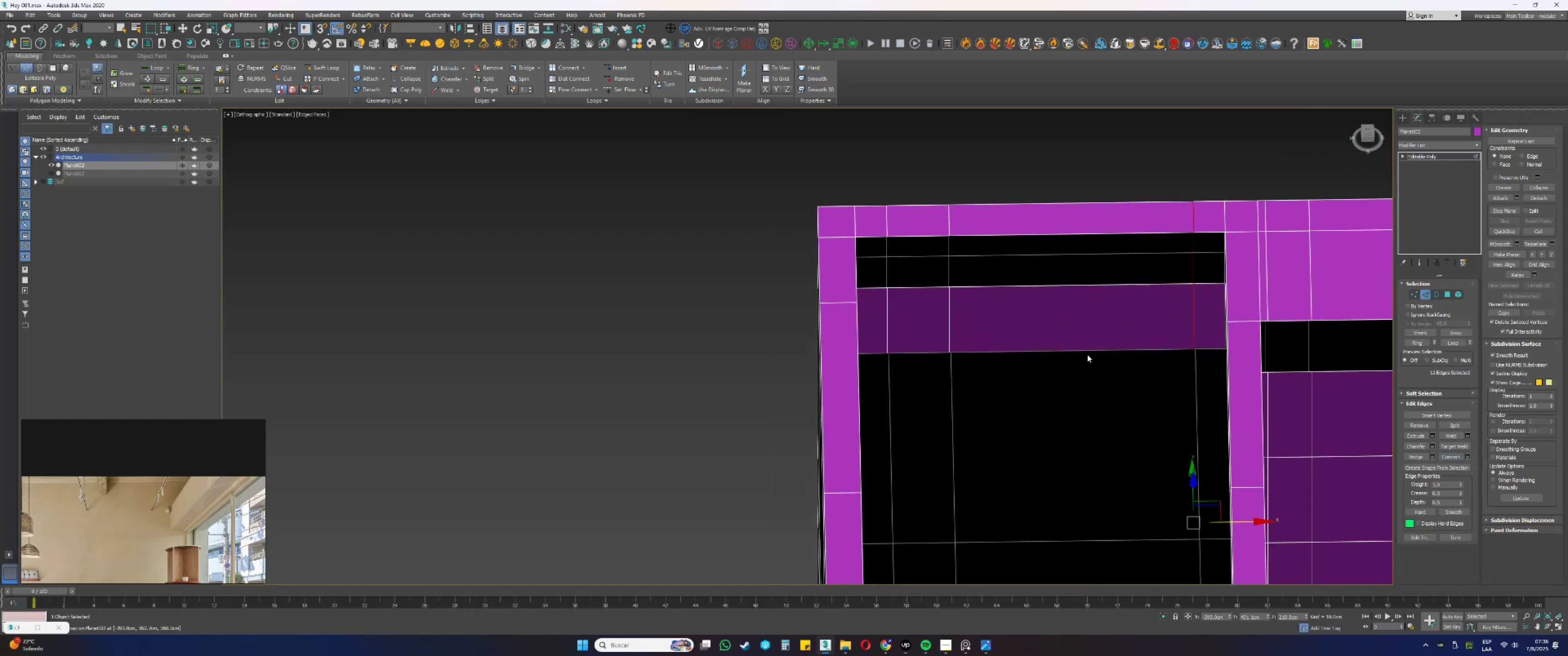 
hold_key(key=AltLeft, duration=0.34)
 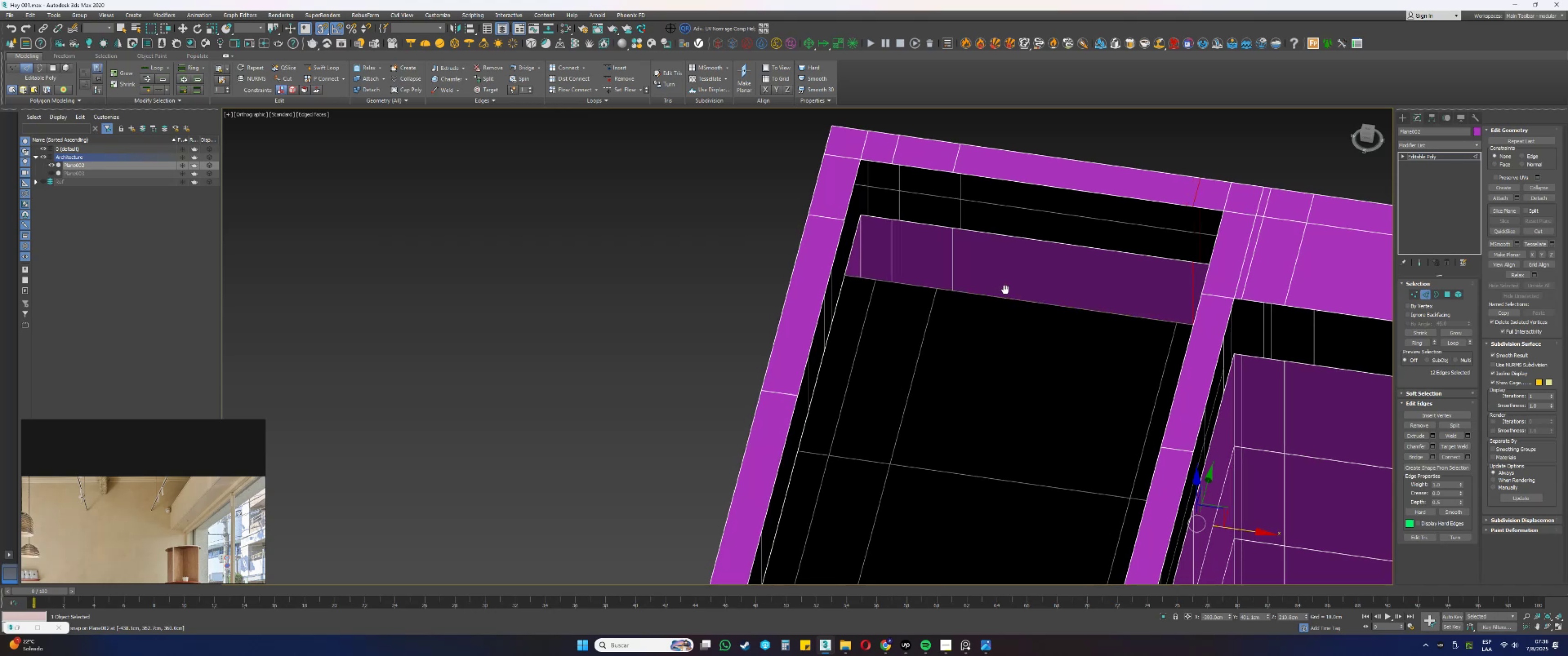 
key(Alt+AltLeft)
 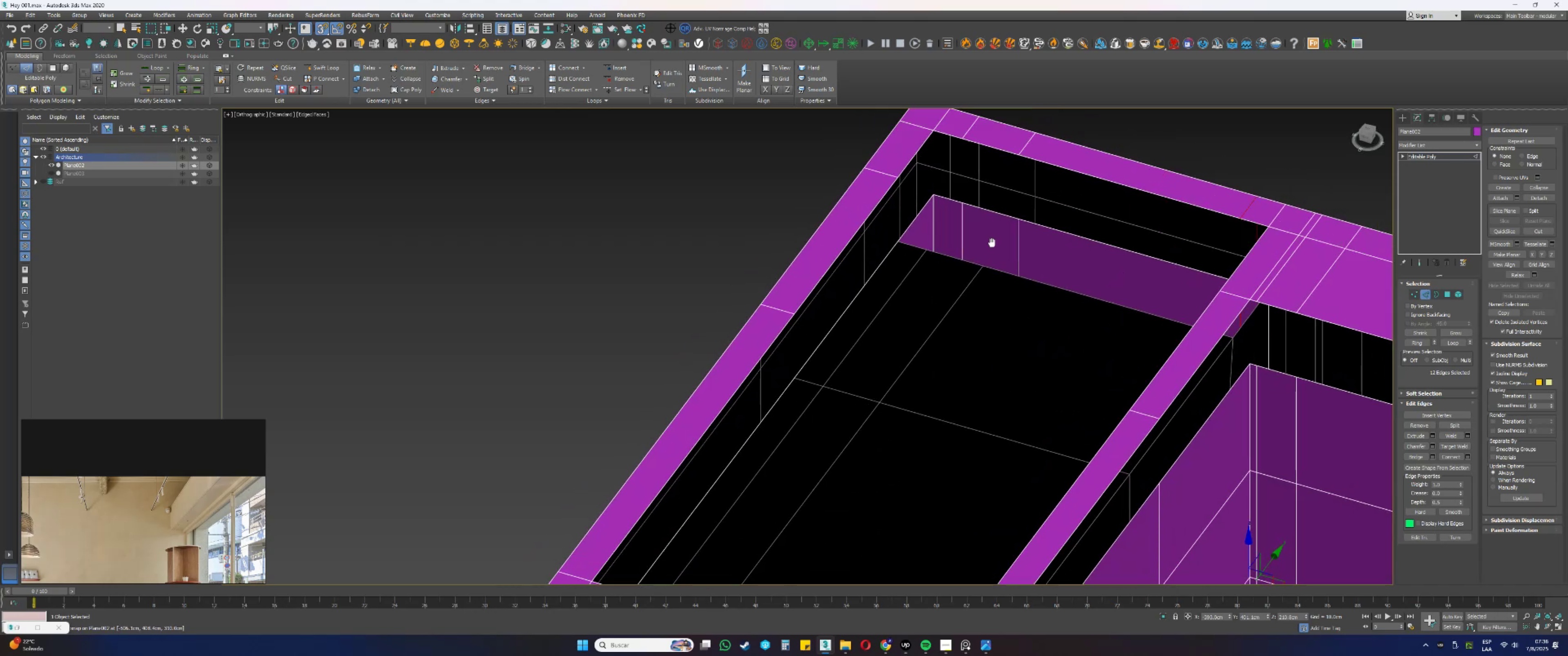 
scroll: coordinate [930, 328], scroll_direction: up, amount: 1.0
 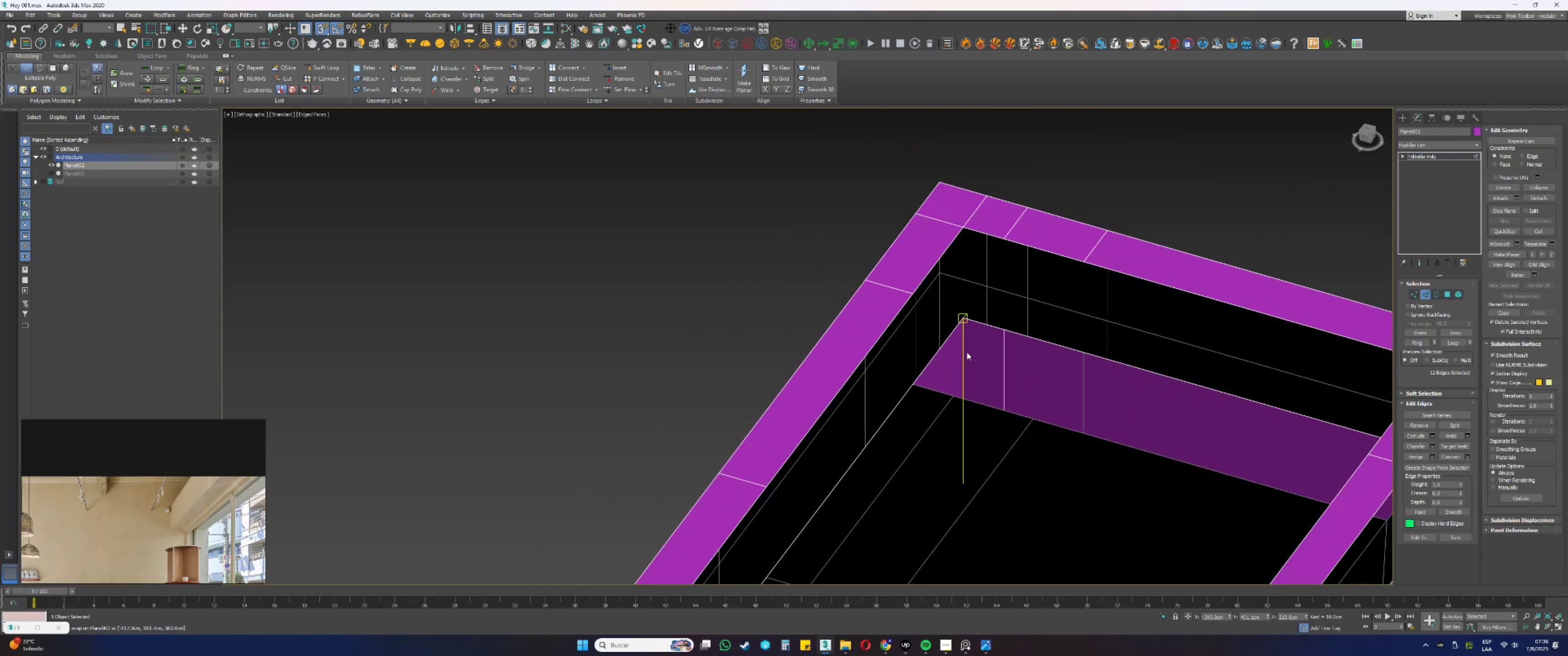 
key(Q)
 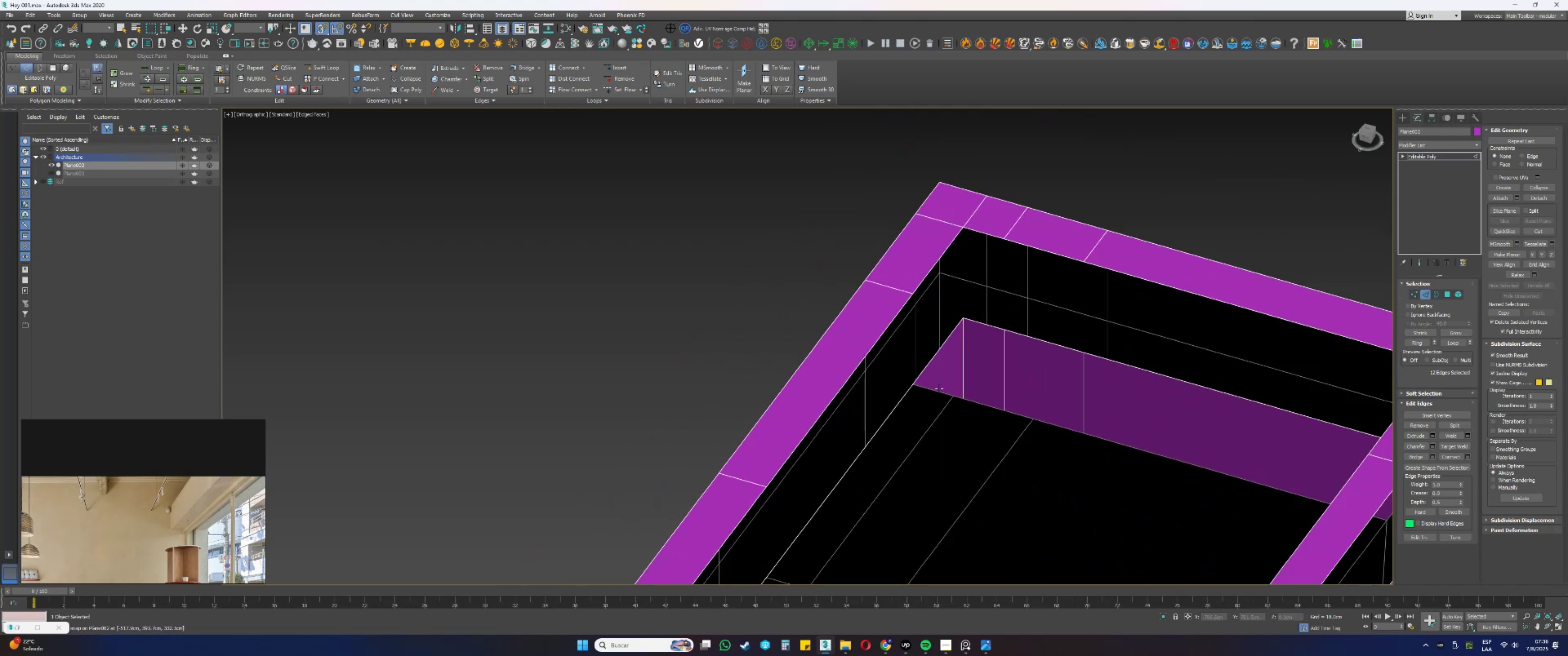 
left_click([939, 390])
 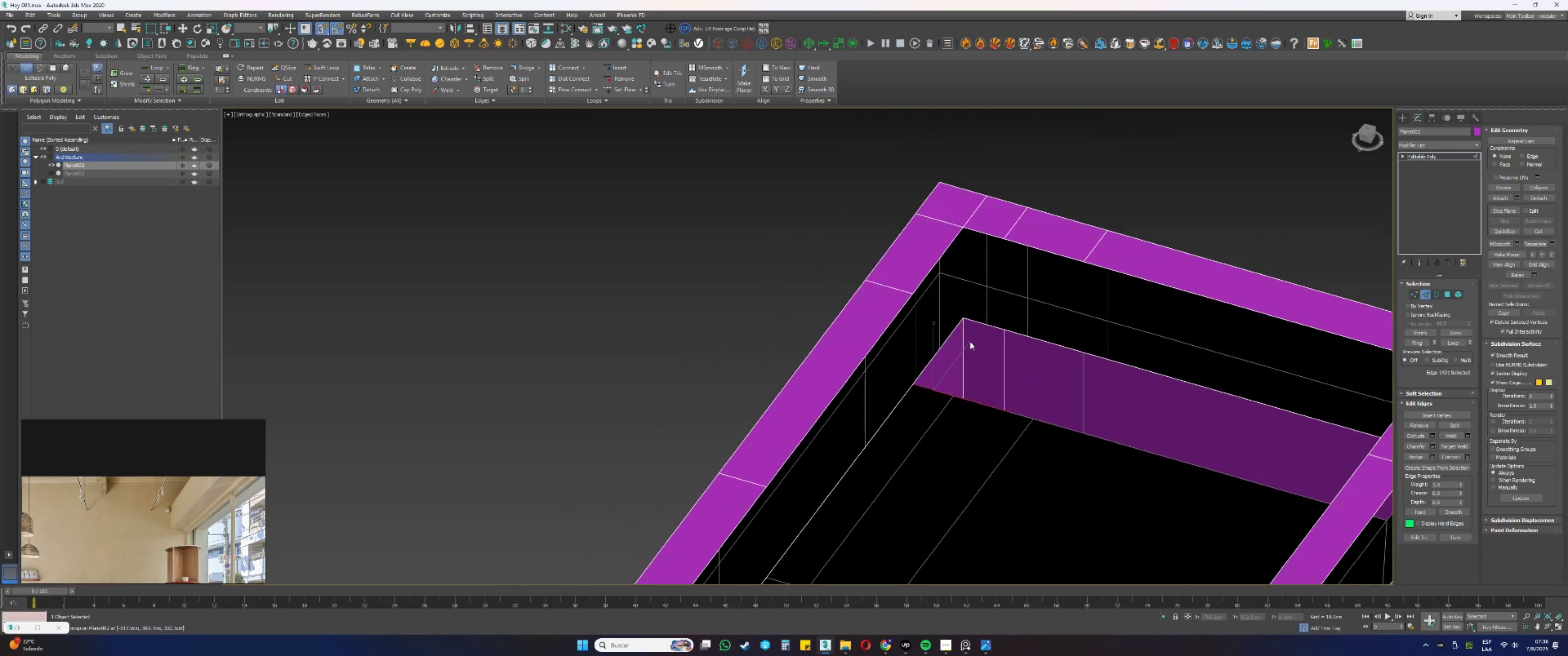 
hold_key(key=ControlLeft, duration=0.4)
left_click([985, 322])
 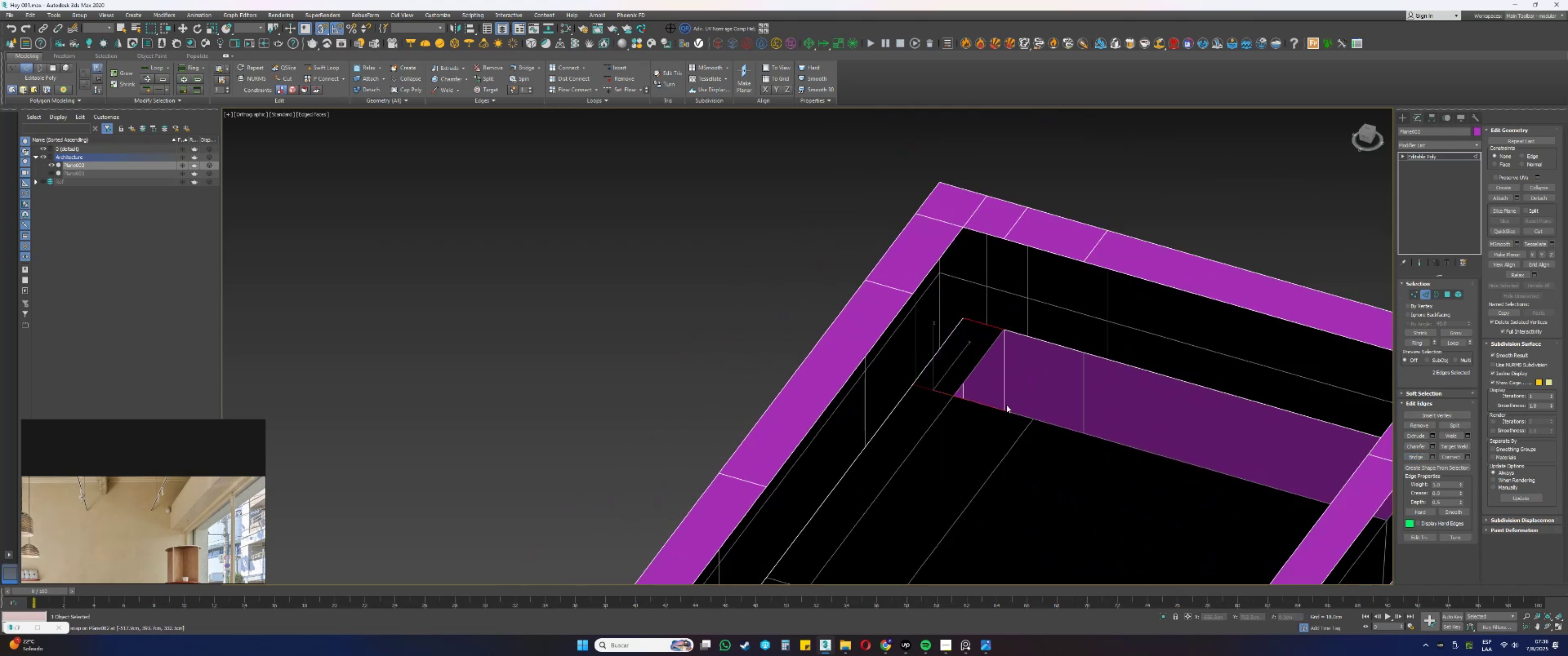 
left_click([1011, 413])
 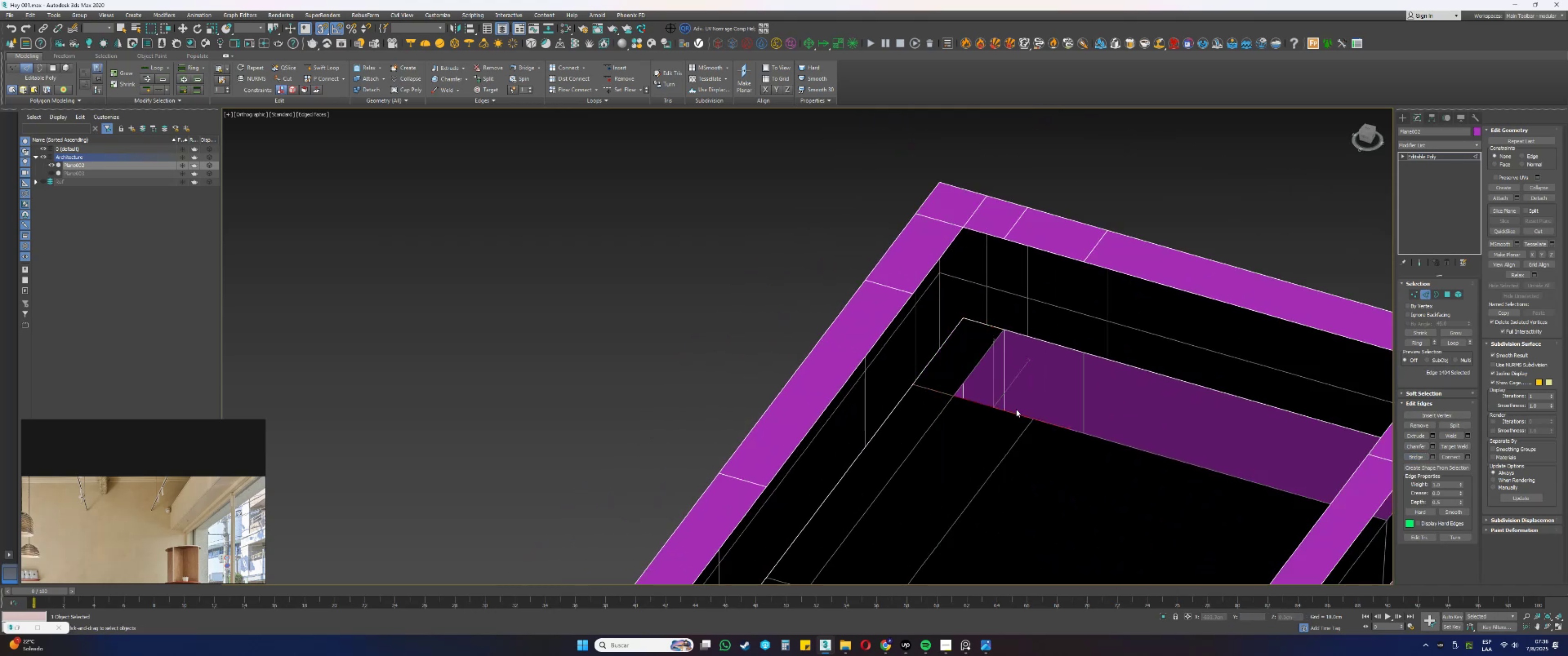 
hold_key(key=ControlLeft, duration=0.6)
left_click([1058, 344])
 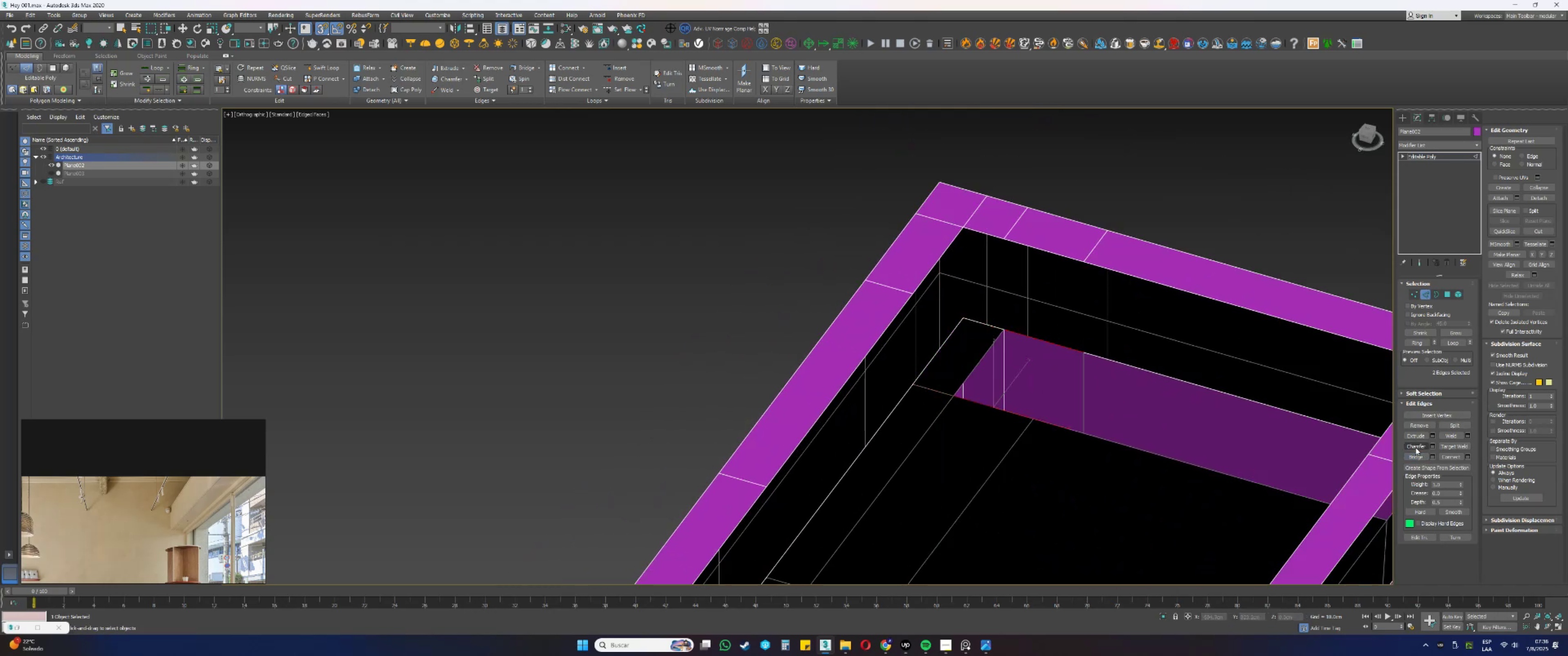 
left_click([1413, 456])
 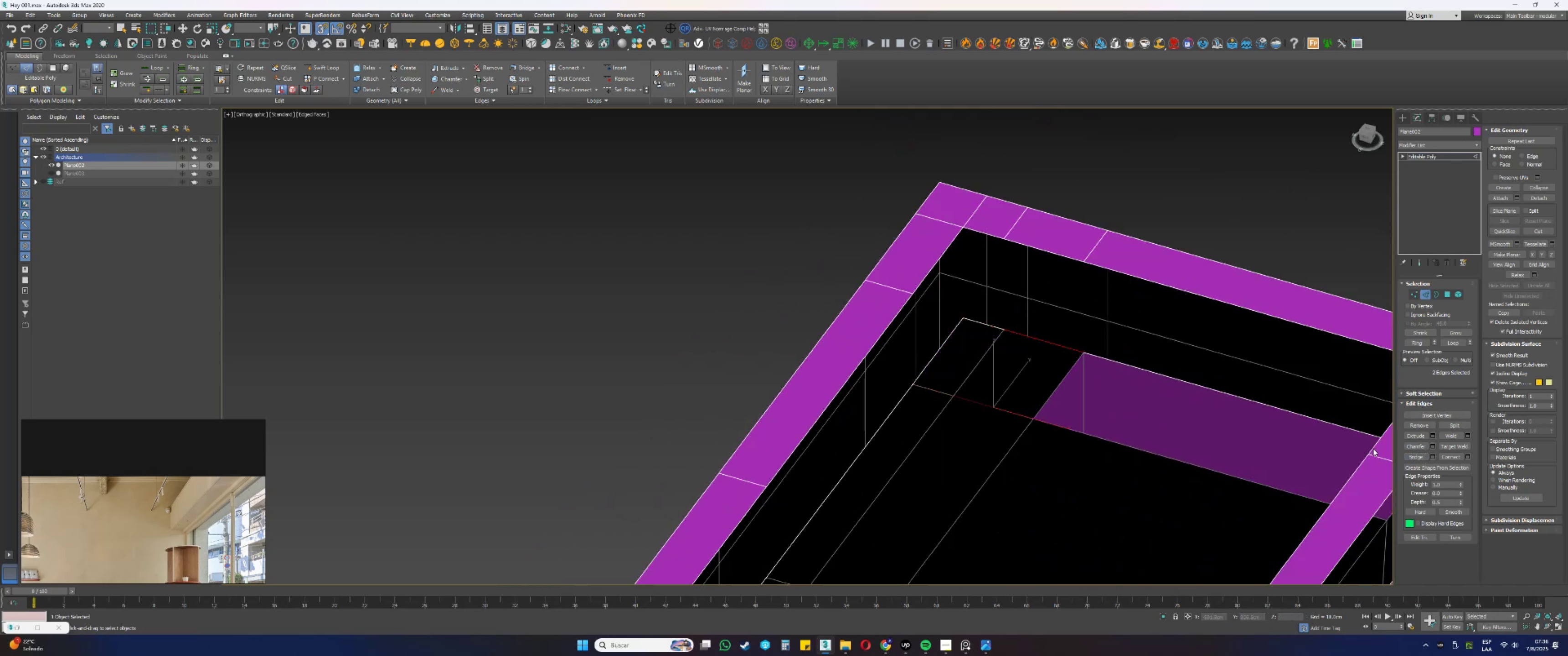 
hold_key(key=AltLeft, duration=0.35)
 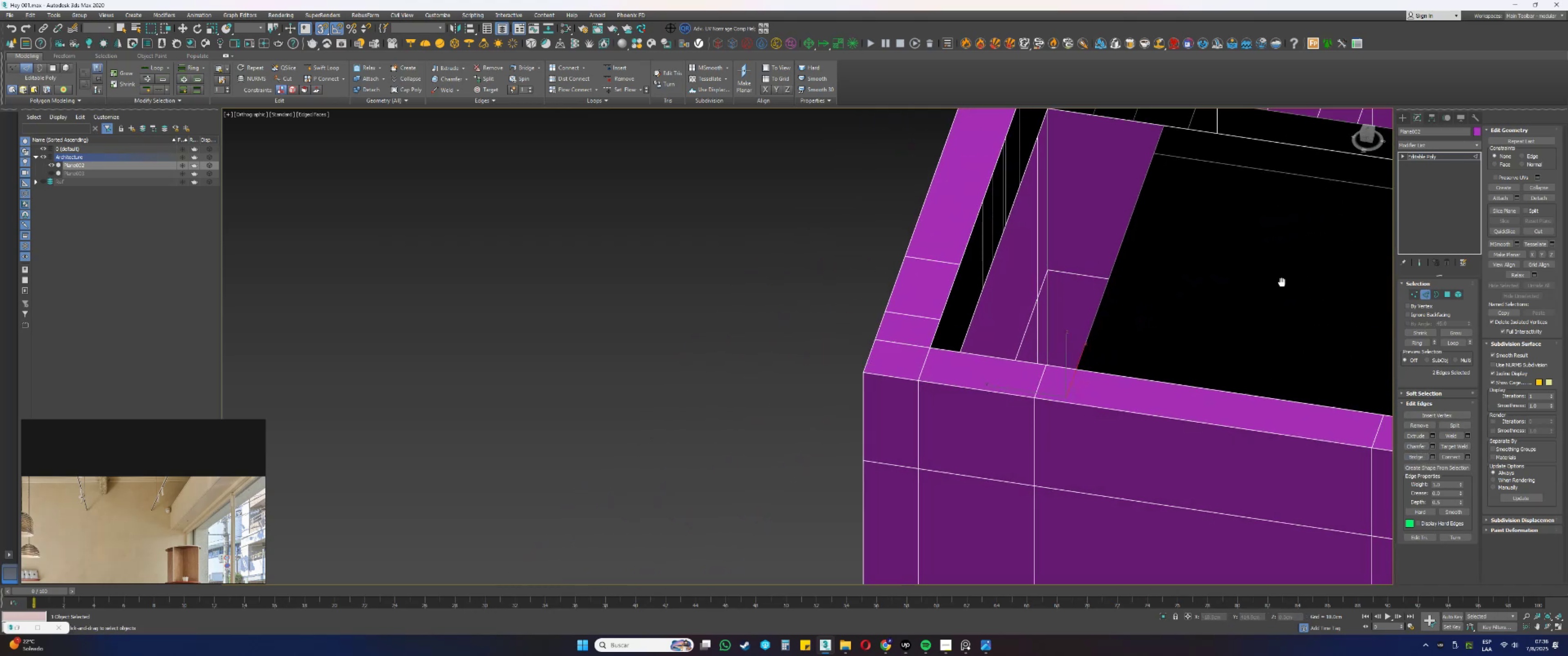 
key(Alt+AltLeft)
 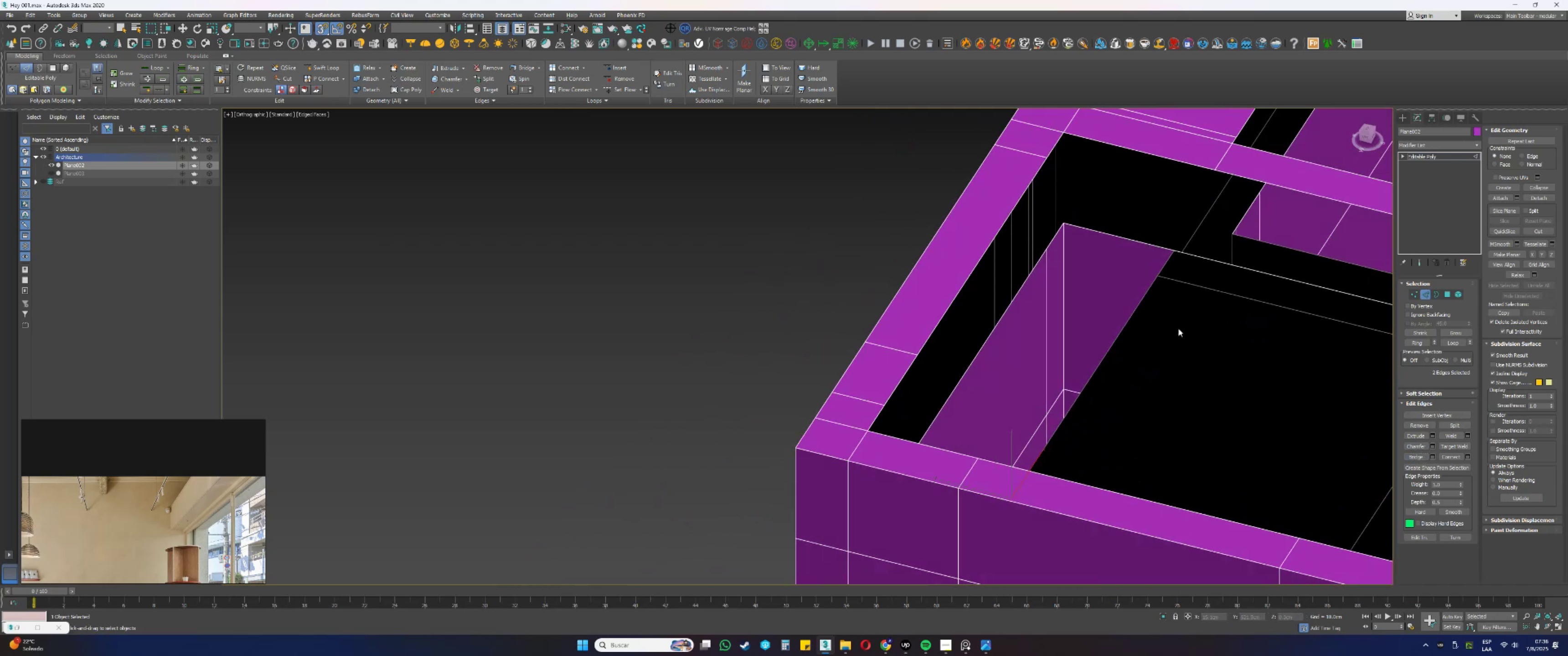 
key(Alt+AltLeft)
 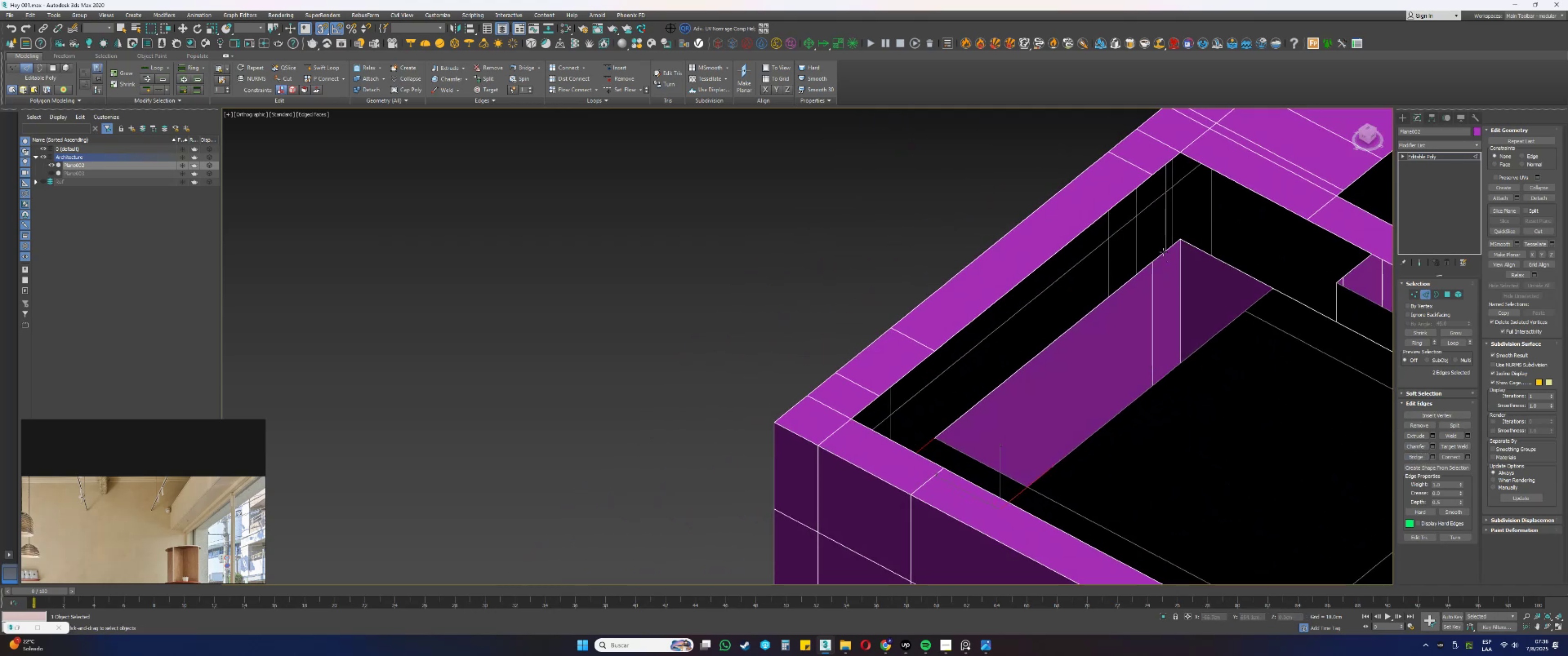 
hold_key(key=ControlLeft, duration=0.42)
left_click([1253, 302])
 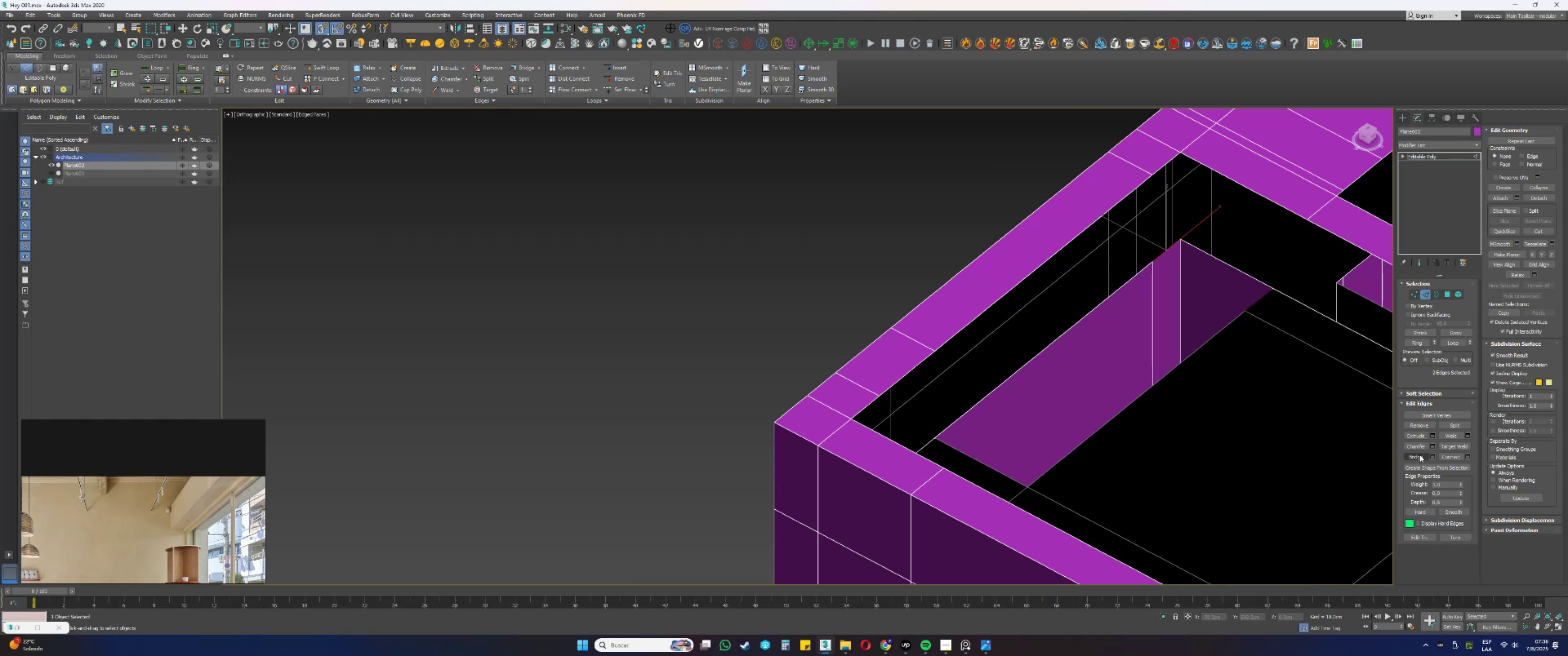 
key(Alt+AltLeft)
 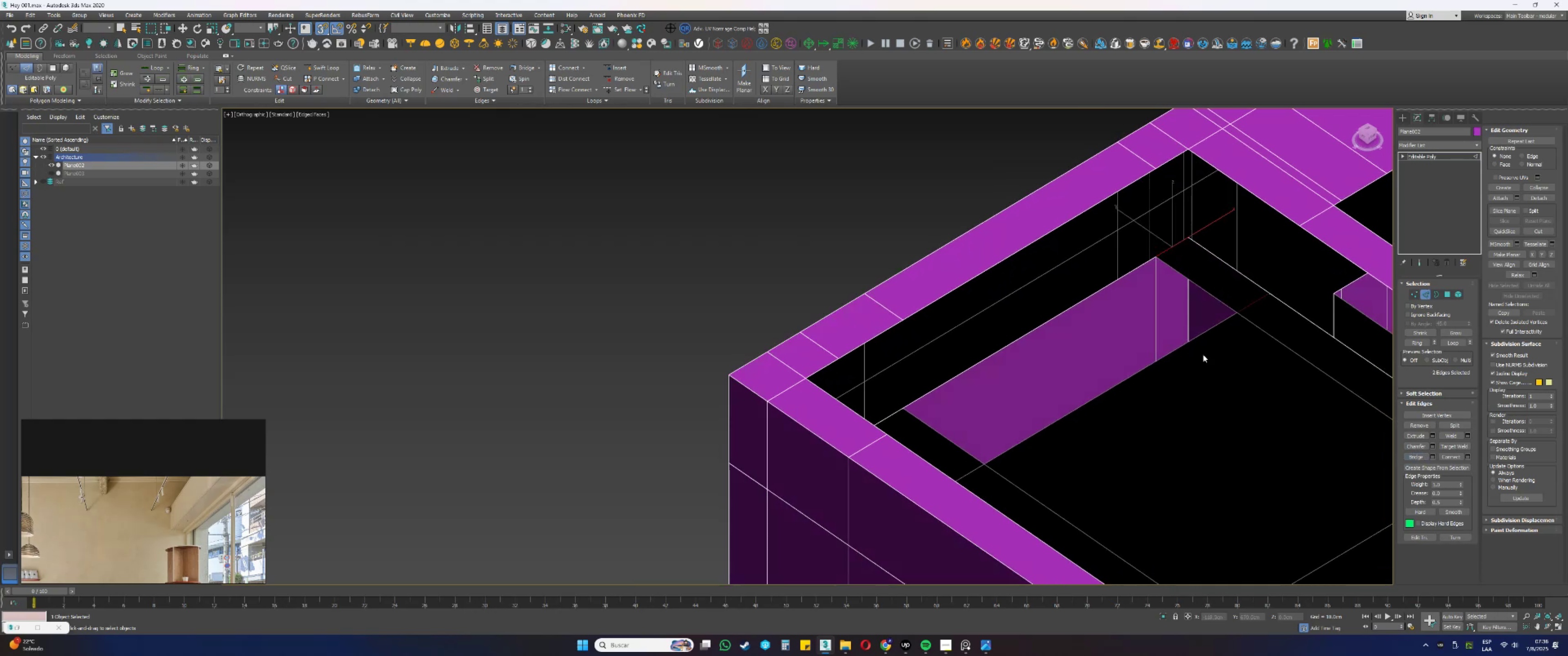 
scroll: coordinate [1183, 333], scroll_direction: down, amount: 1.0
 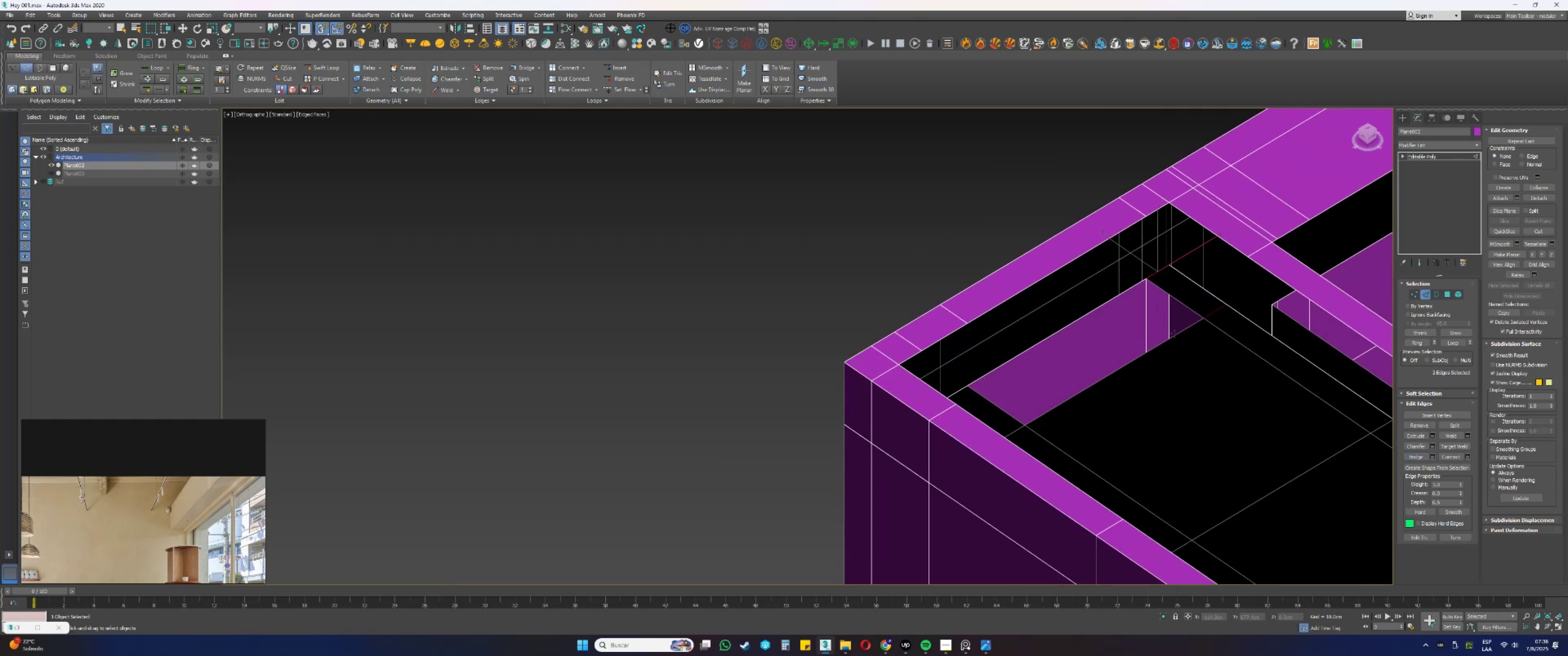 
key(3)
 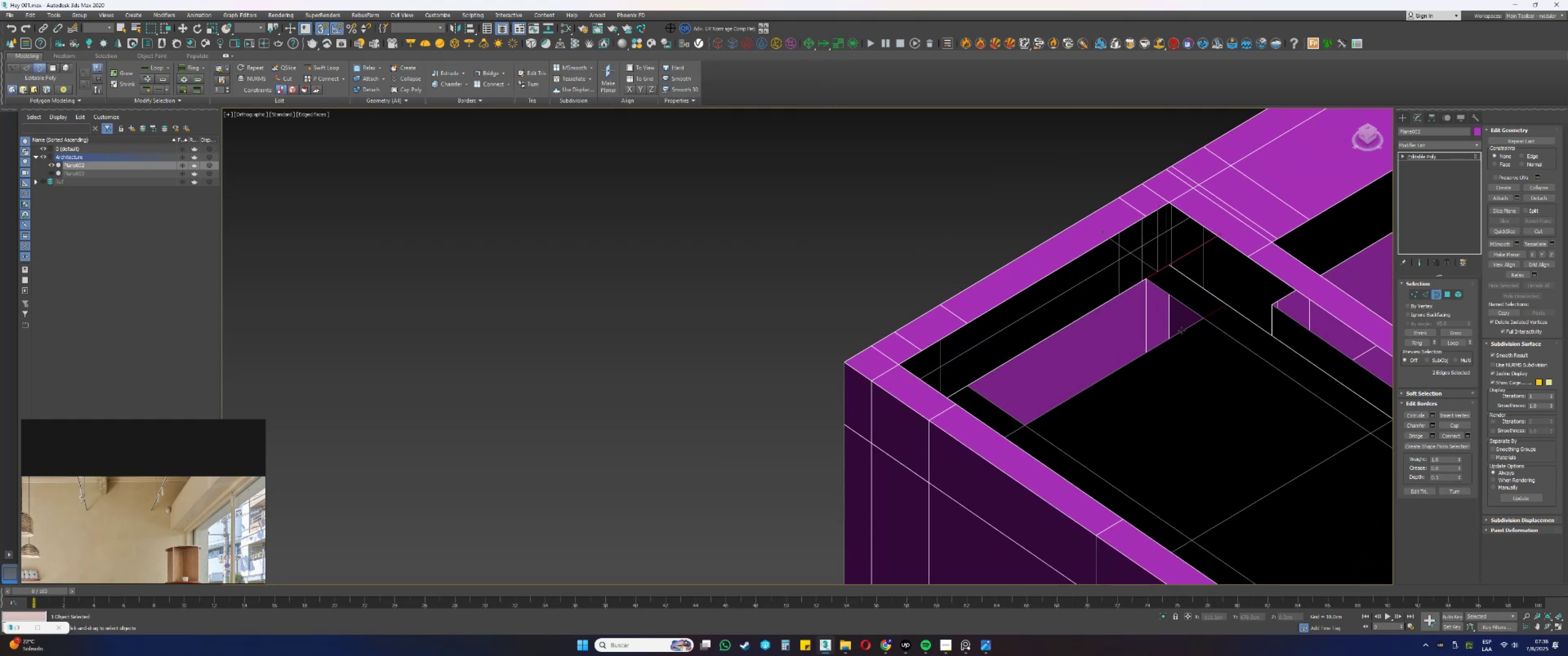 
left_click([1182, 332])
 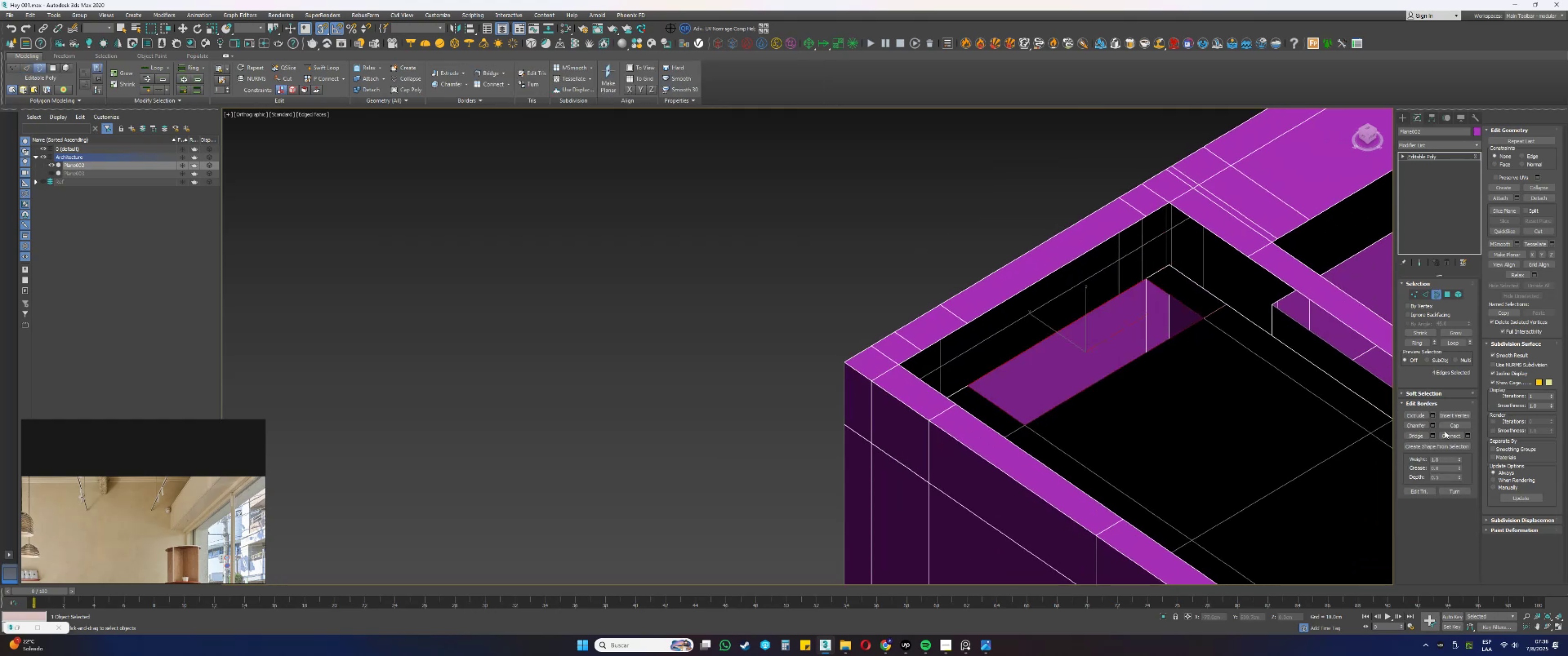 
left_click([1452, 425])
 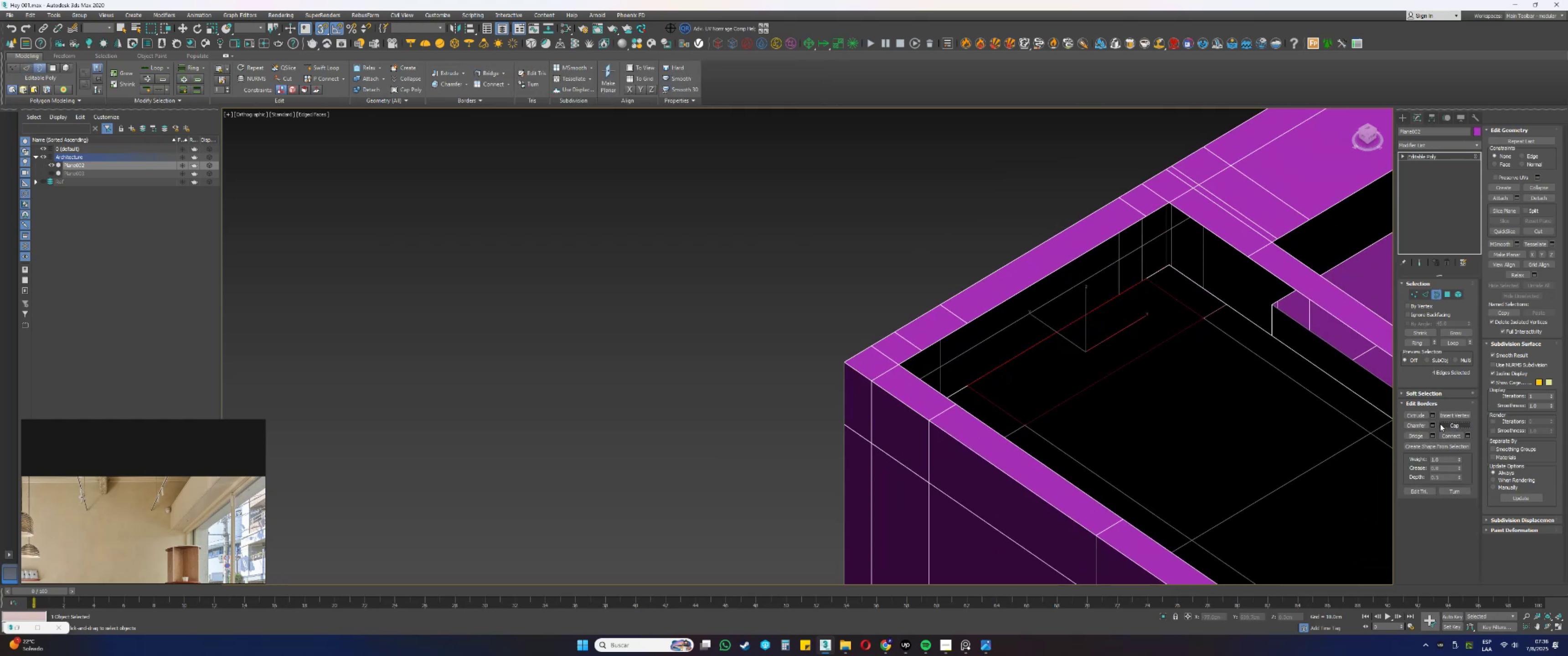 
scroll: coordinate [1042, 281], scroll_direction: down, amount: 4.0
 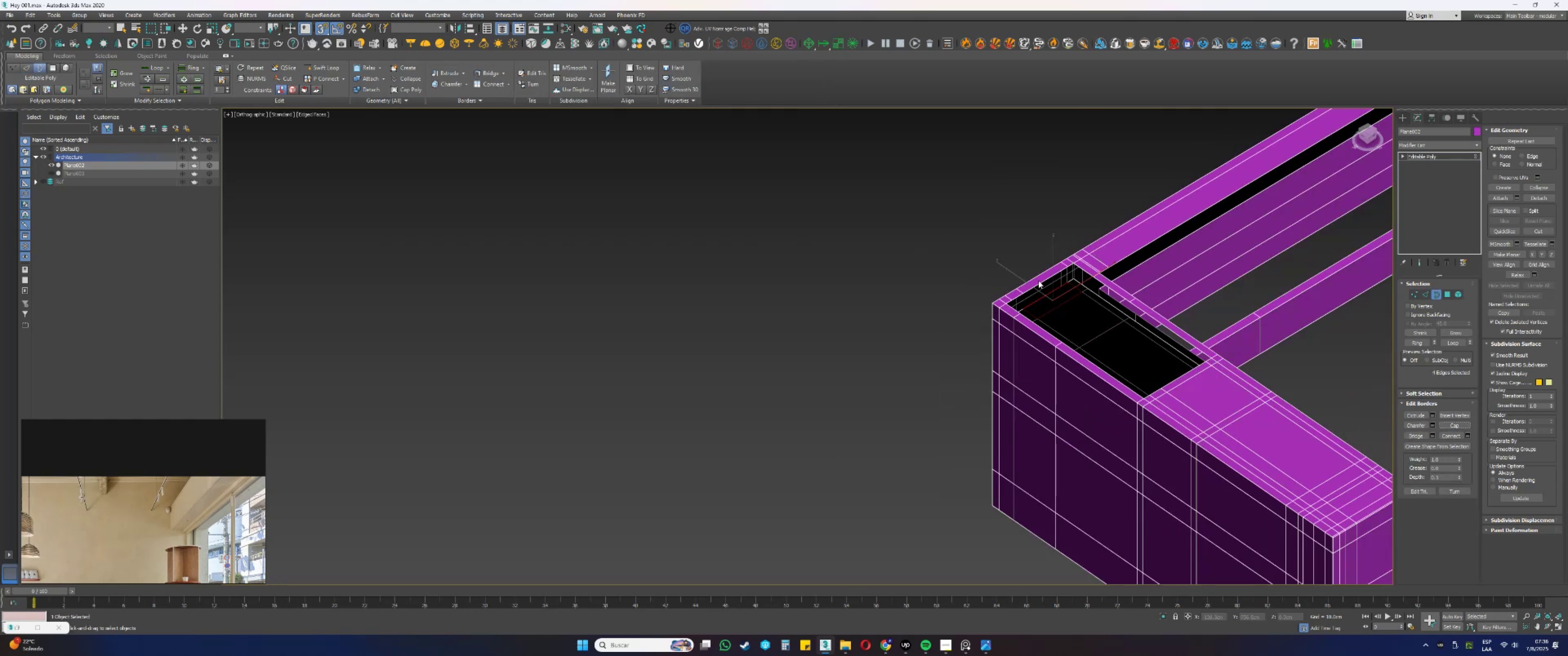 
left_click_drag(start_coordinate=[958, 229], to_coordinate=[1289, 507])
 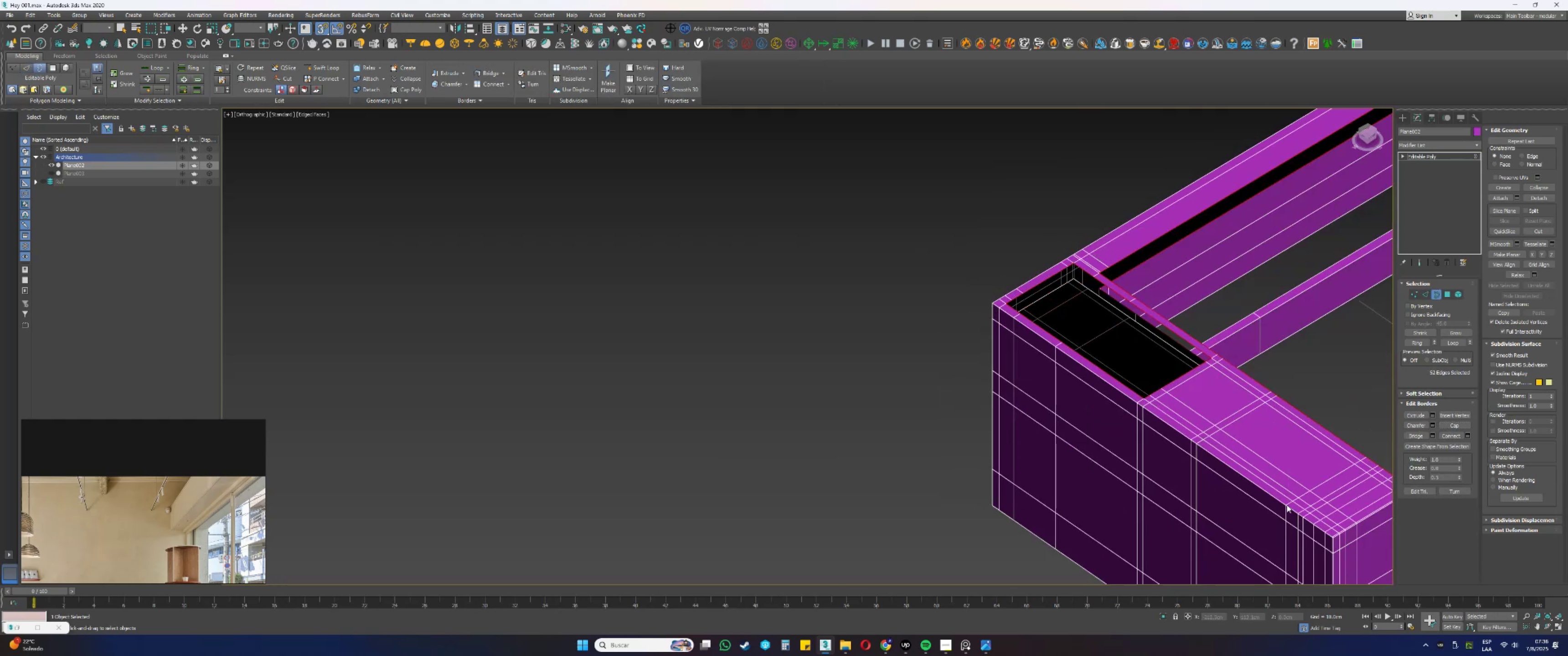 
hold_key(key=AltLeft, duration=0.43)
 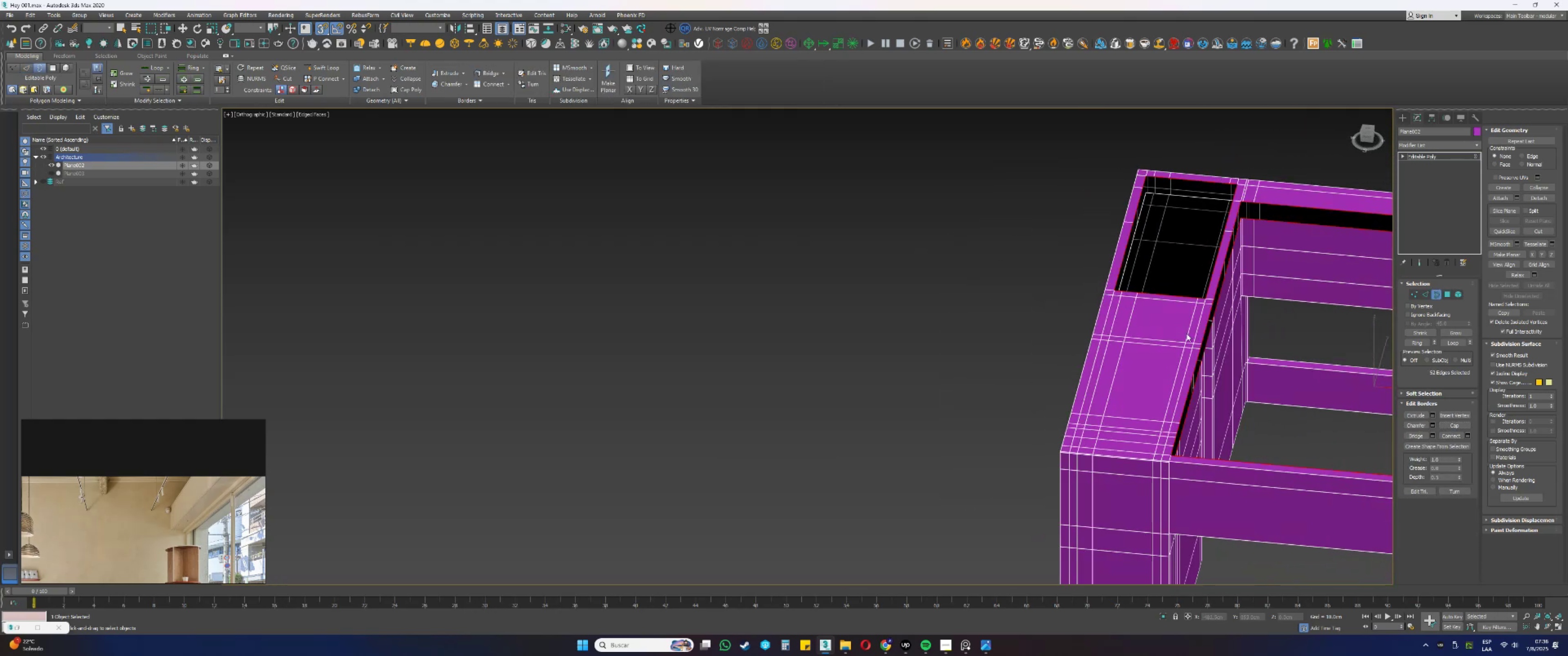 
key(Alt+AltLeft)
 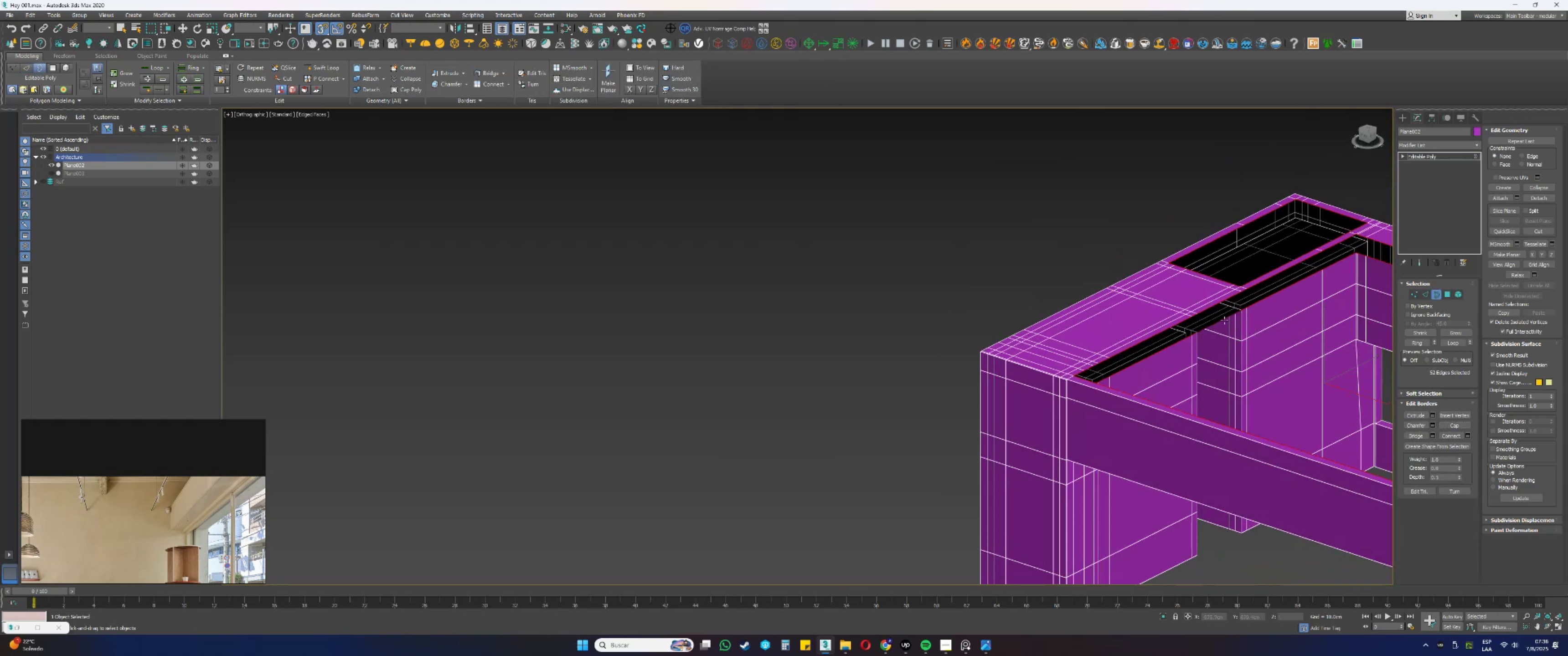 
key(Alt+AltLeft)
 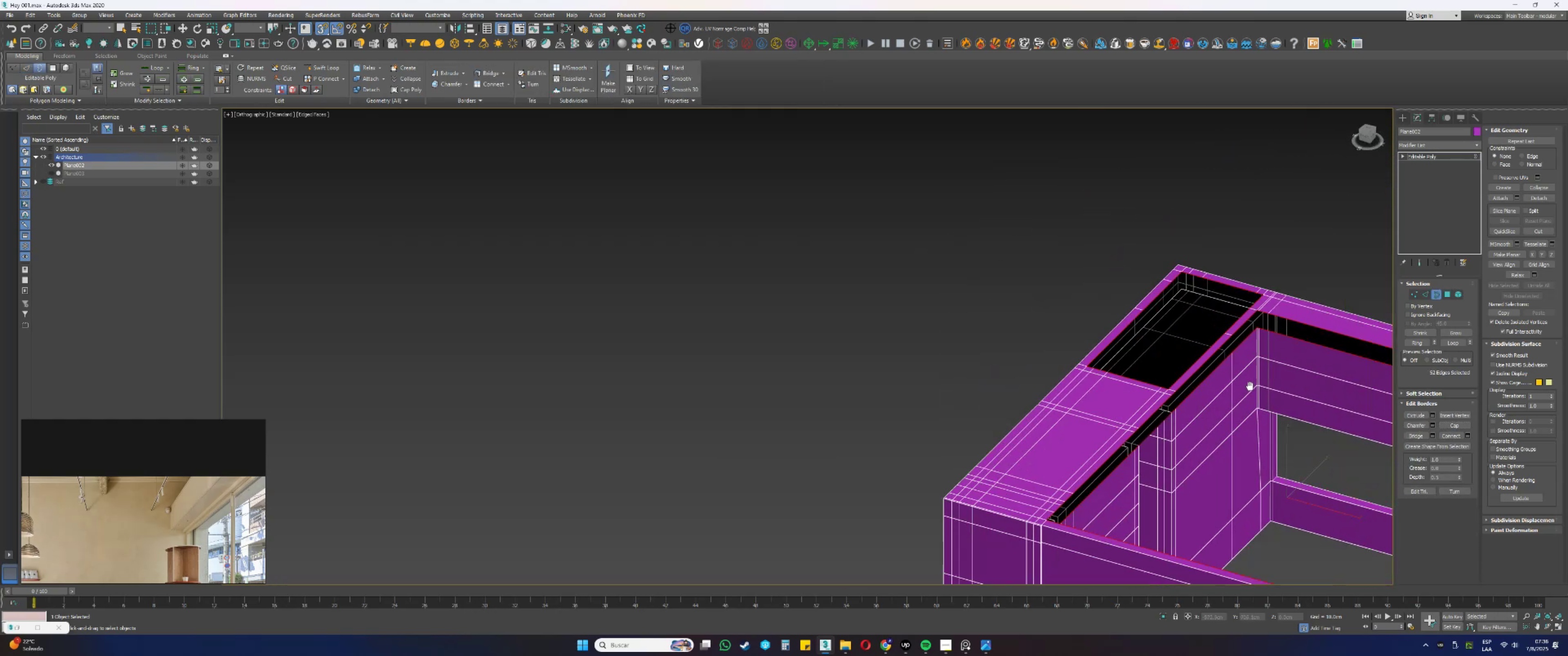 
scroll: coordinate [1239, 338], scroll_direction: up, amount: 3.0
 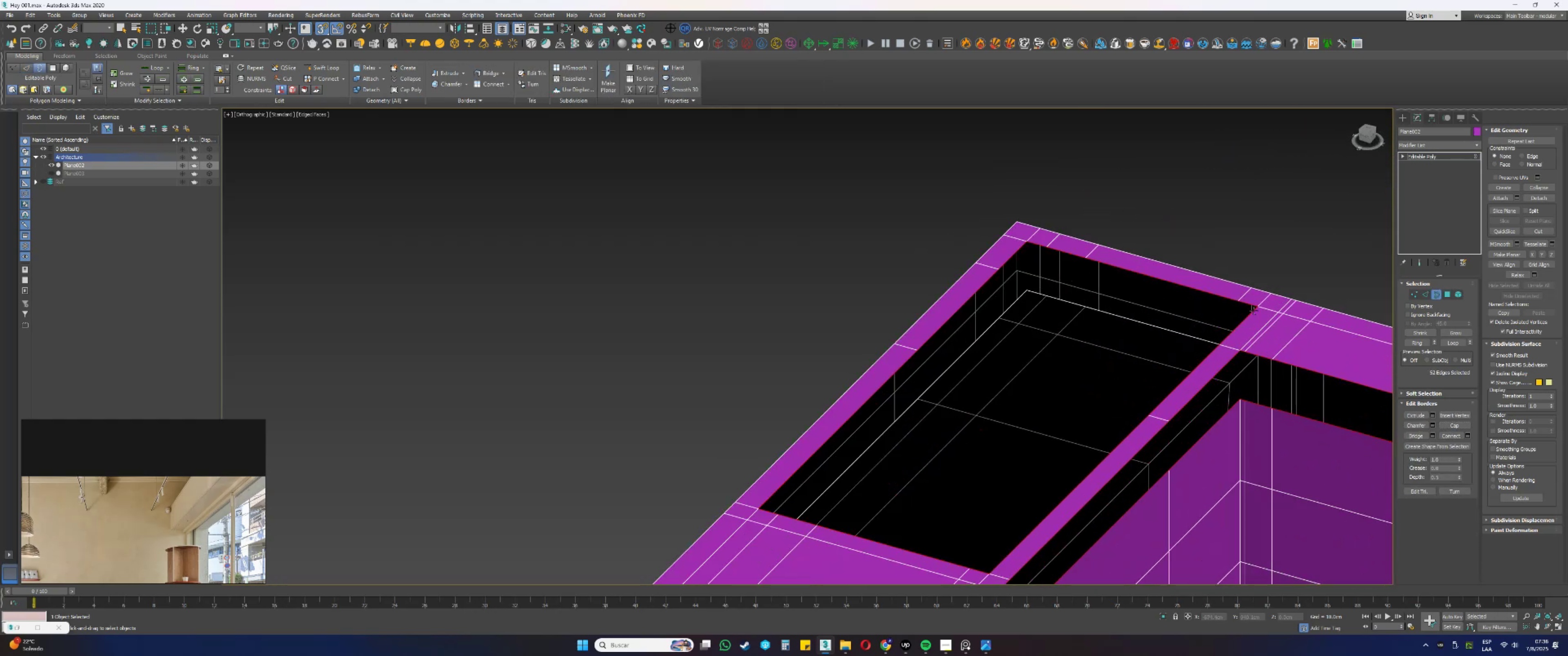 
key(2)
 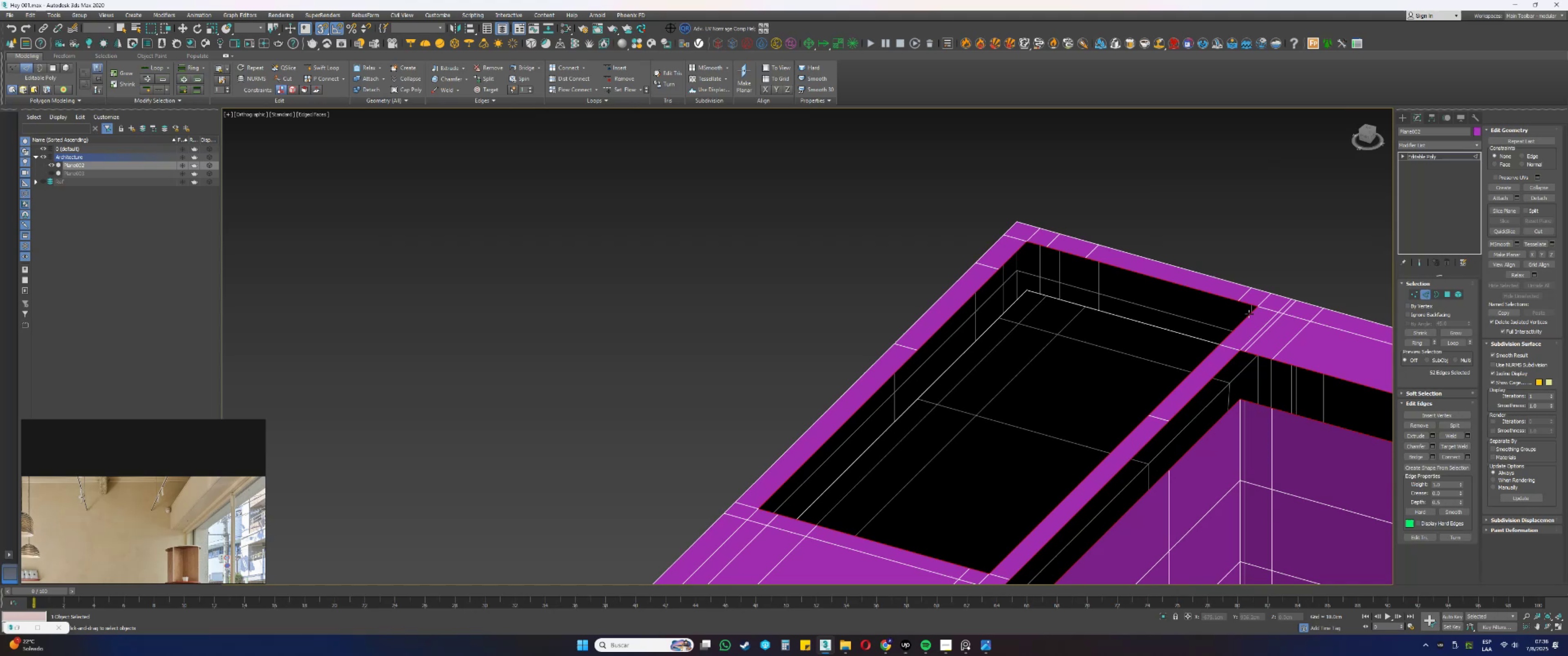 
left_click([1249, 313])
 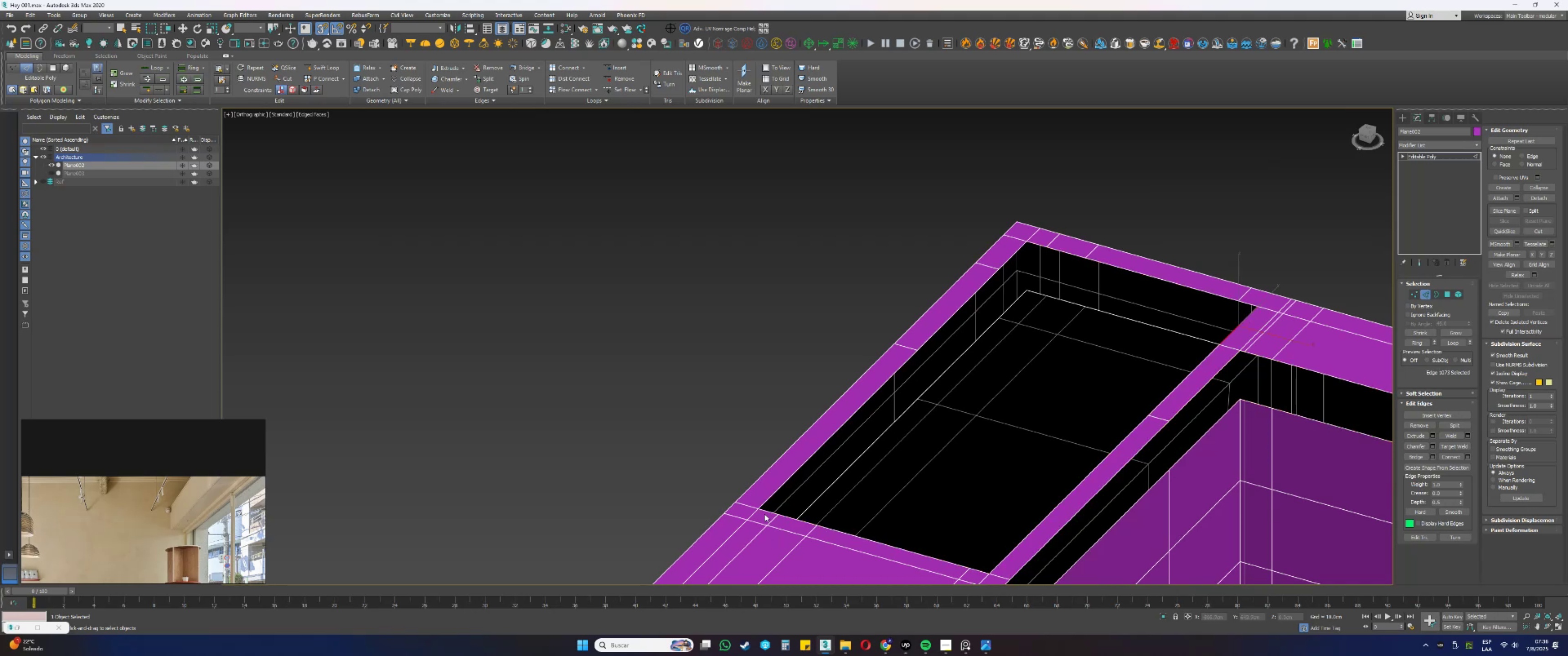 
left_click([765, 510])
 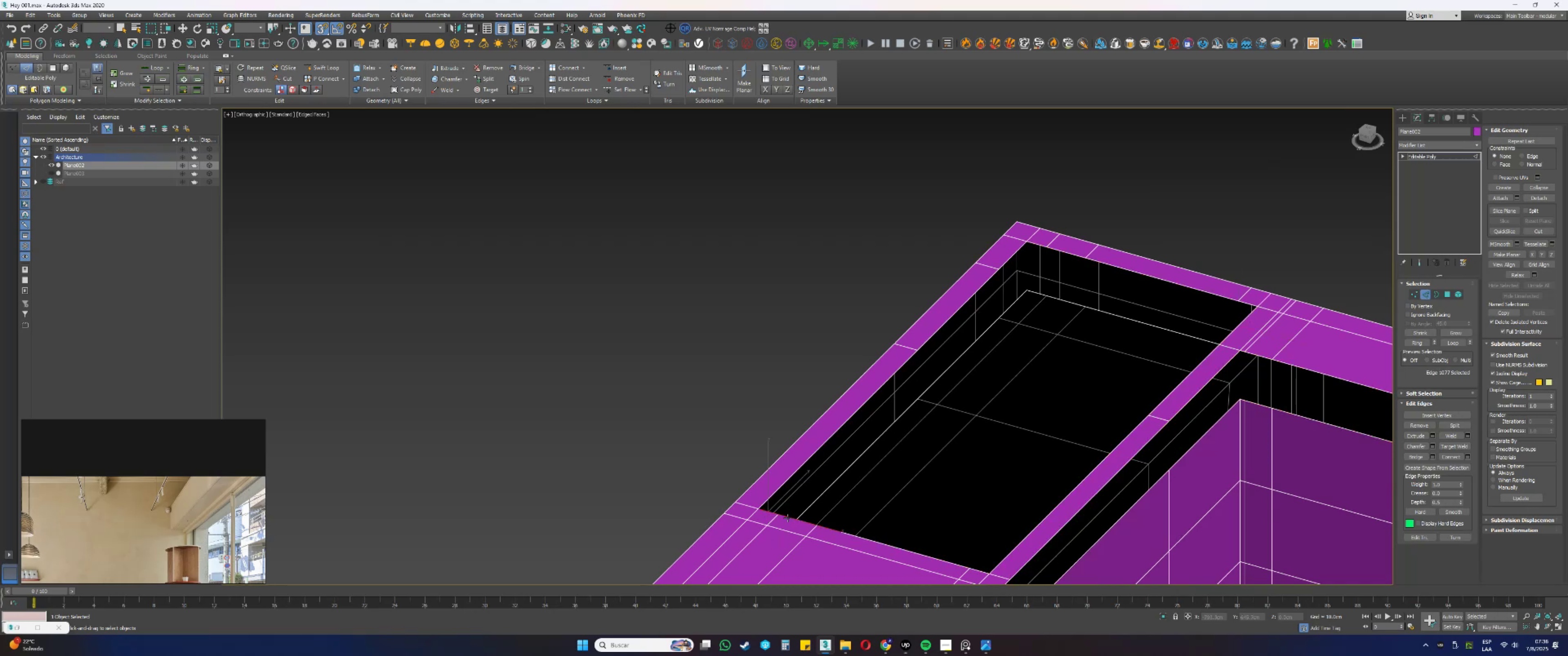 
hold_key(key=ControlLeft, duration=1.53)
left_click([789, 518])
 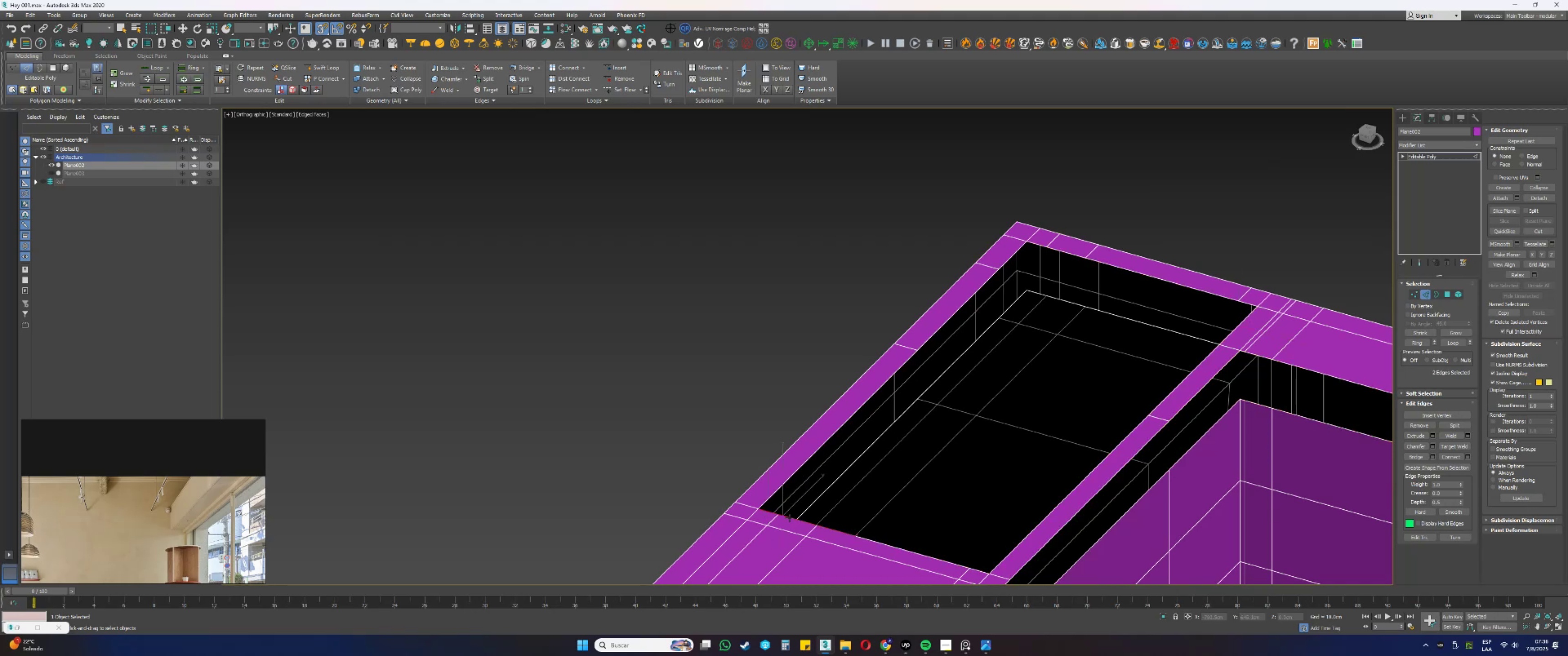 
hold_key(key=ControlLeft, duration=1.51)
left_click([835, 529])
 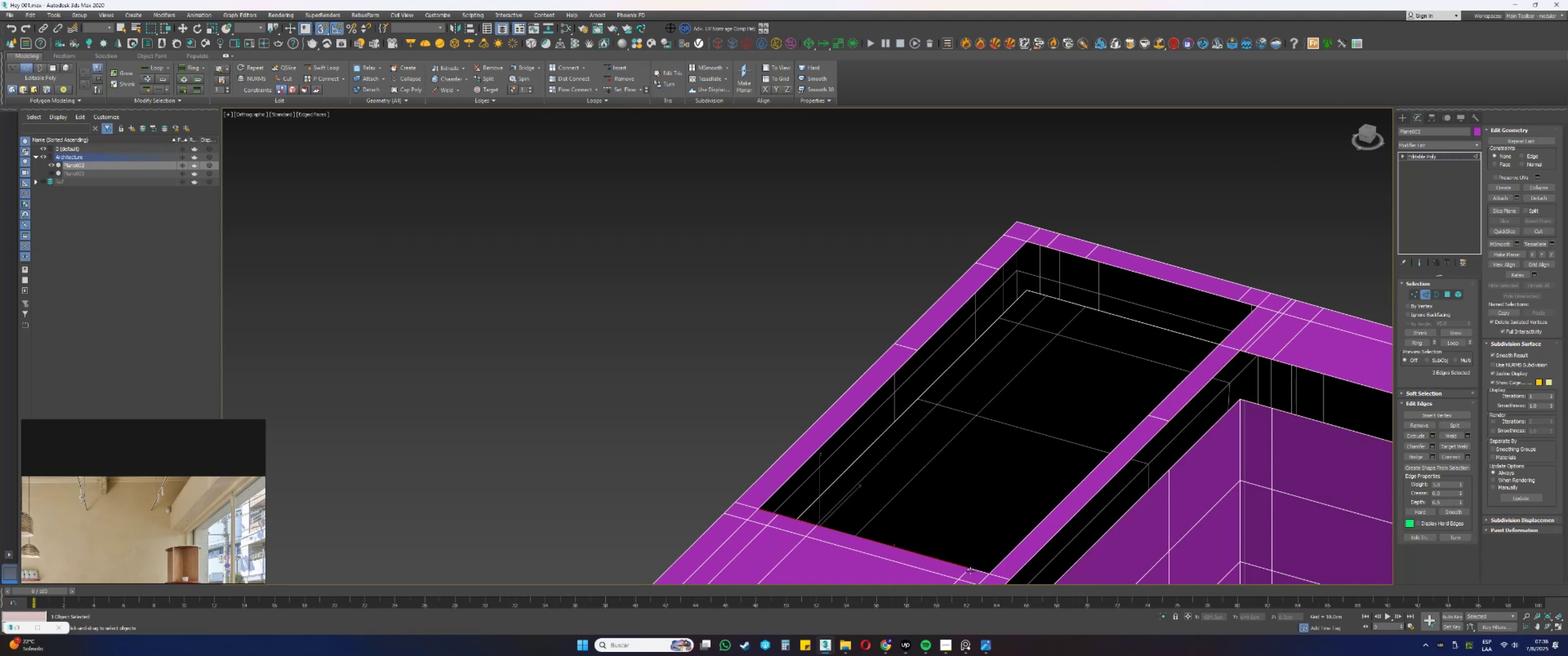 
left_click([977, 569])
 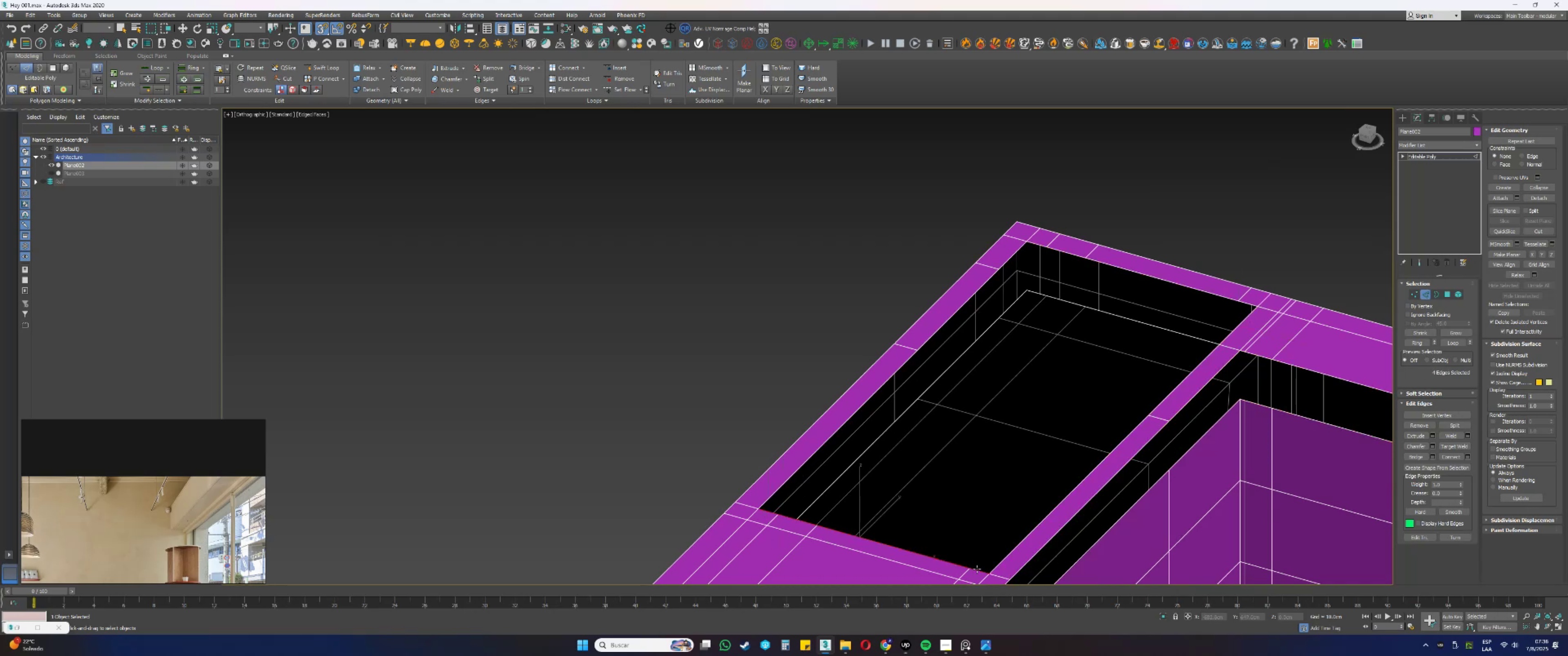 
key(Control+ControlLeft)
 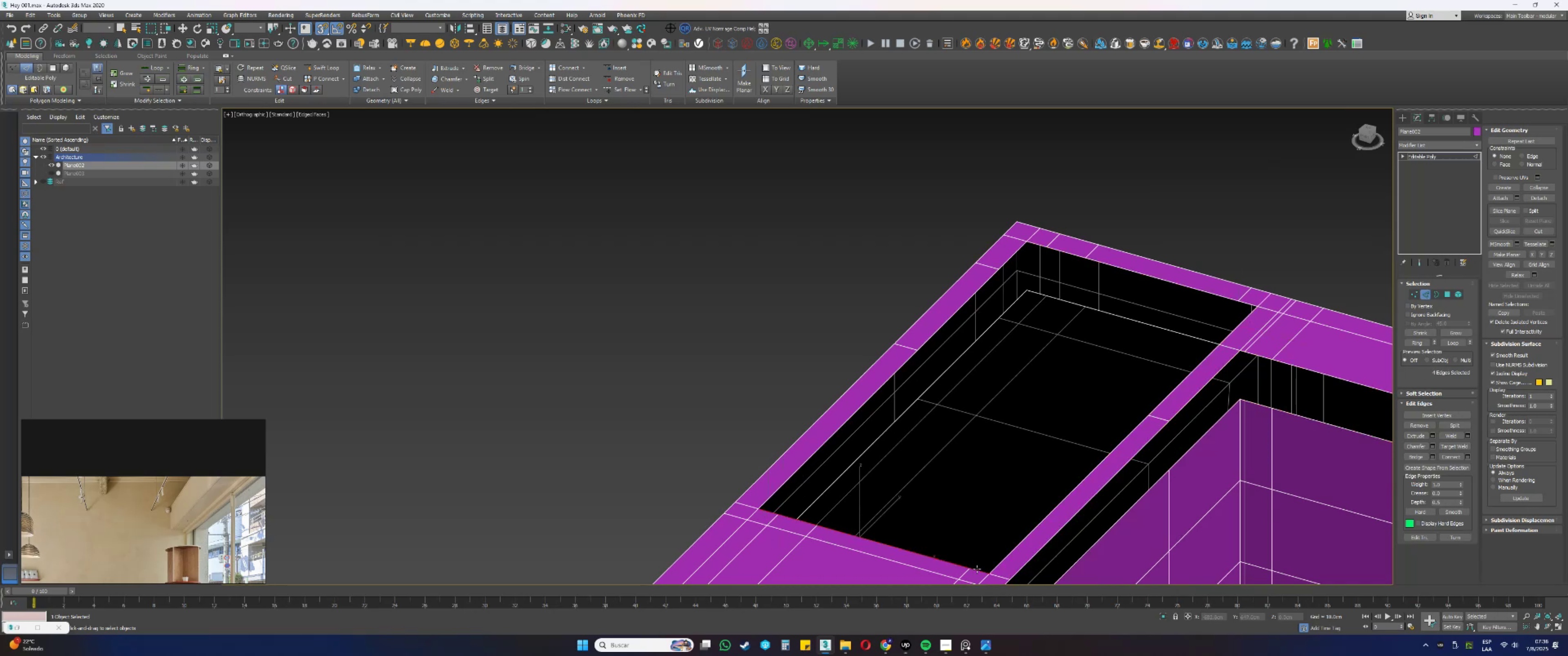 
key(Control+ControlLeft)
 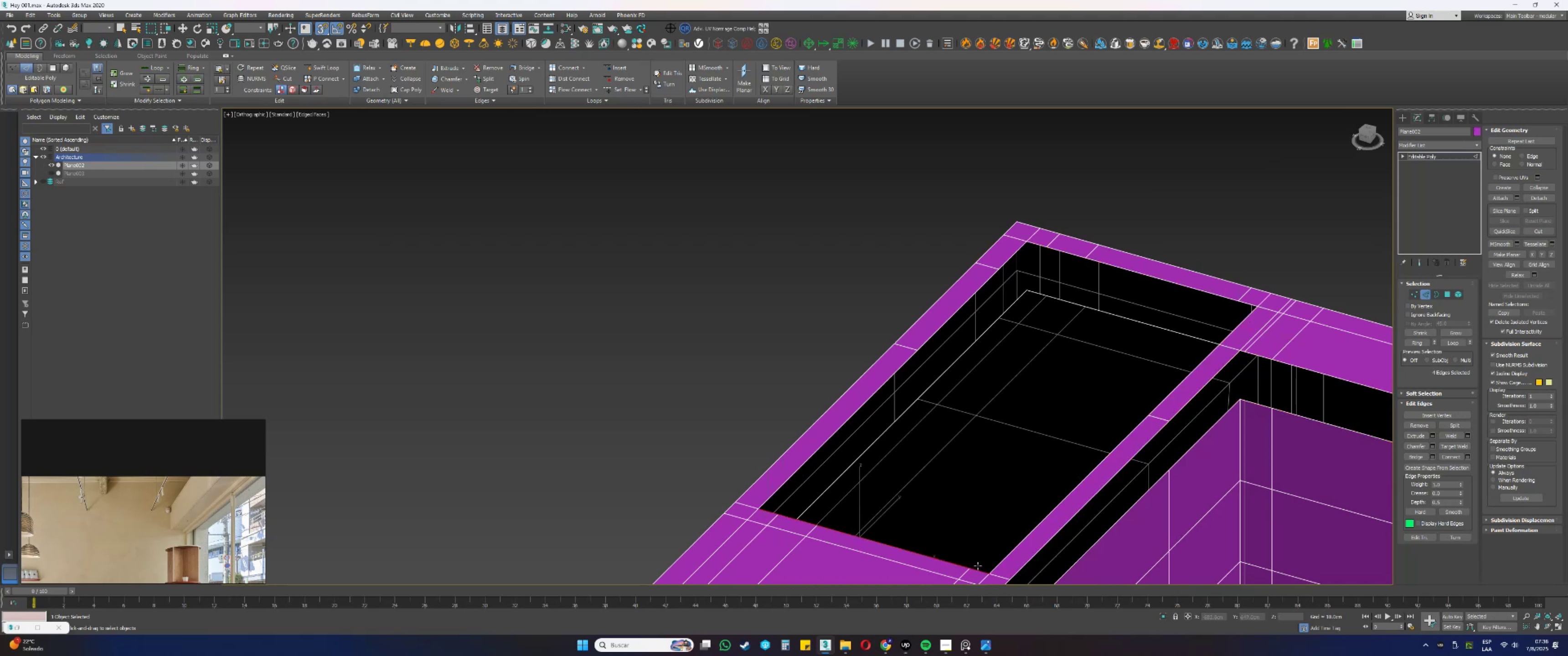 
key(Control+ControlLeft)
 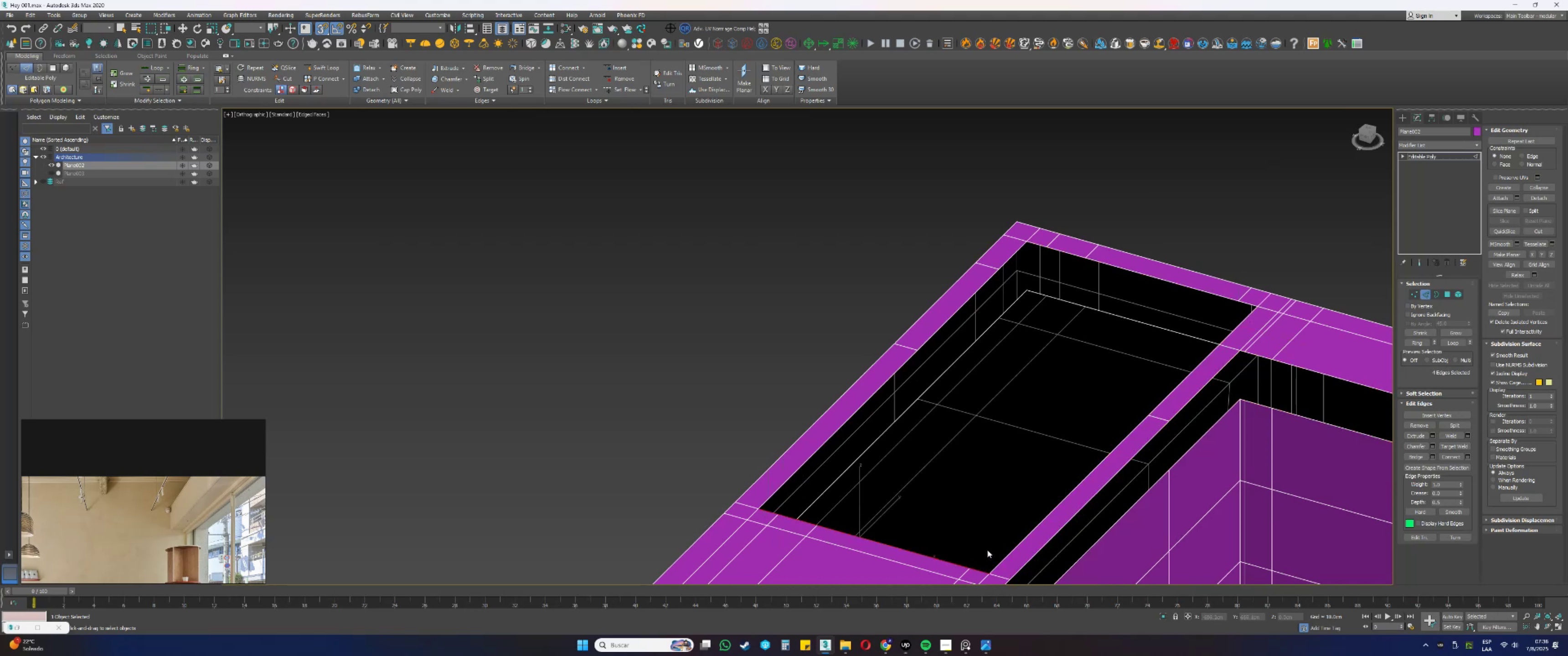 
hold_key(key=AltLeft, duration=0.35)
 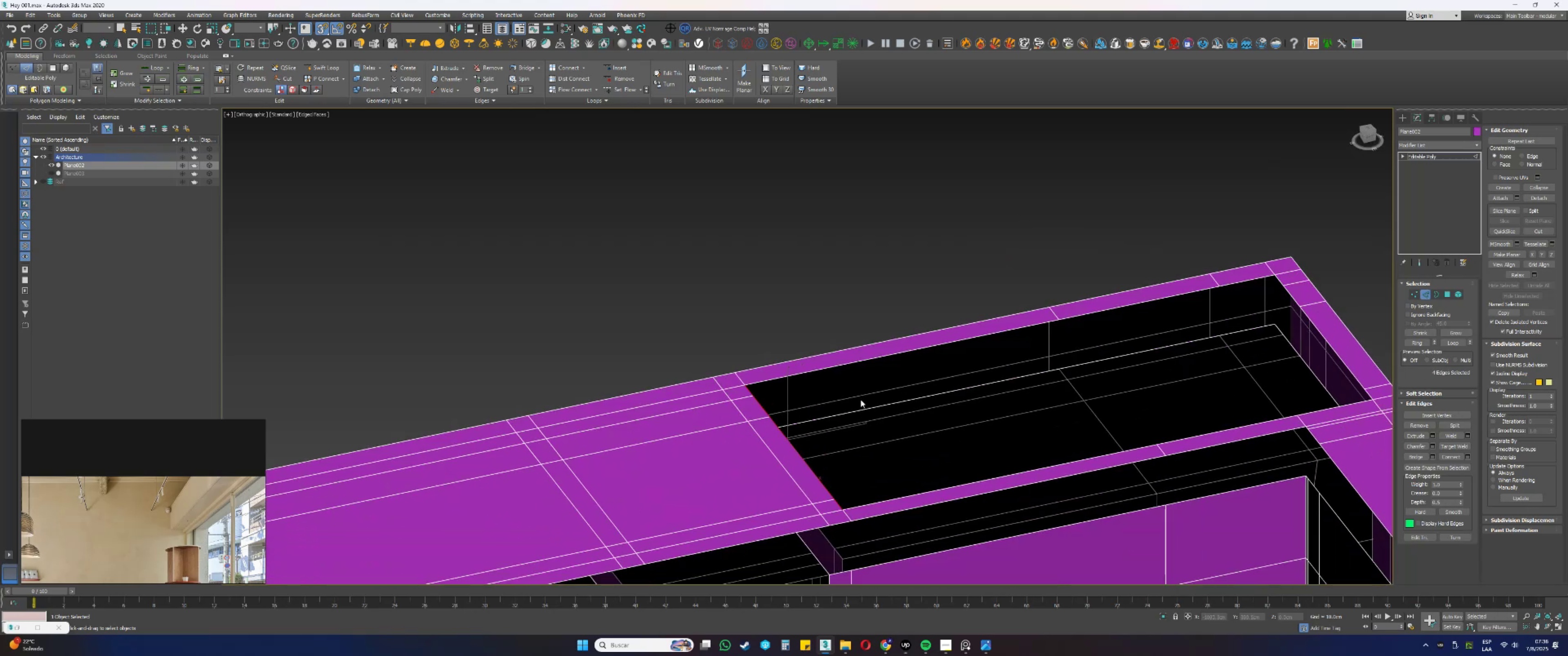 
key(W)
 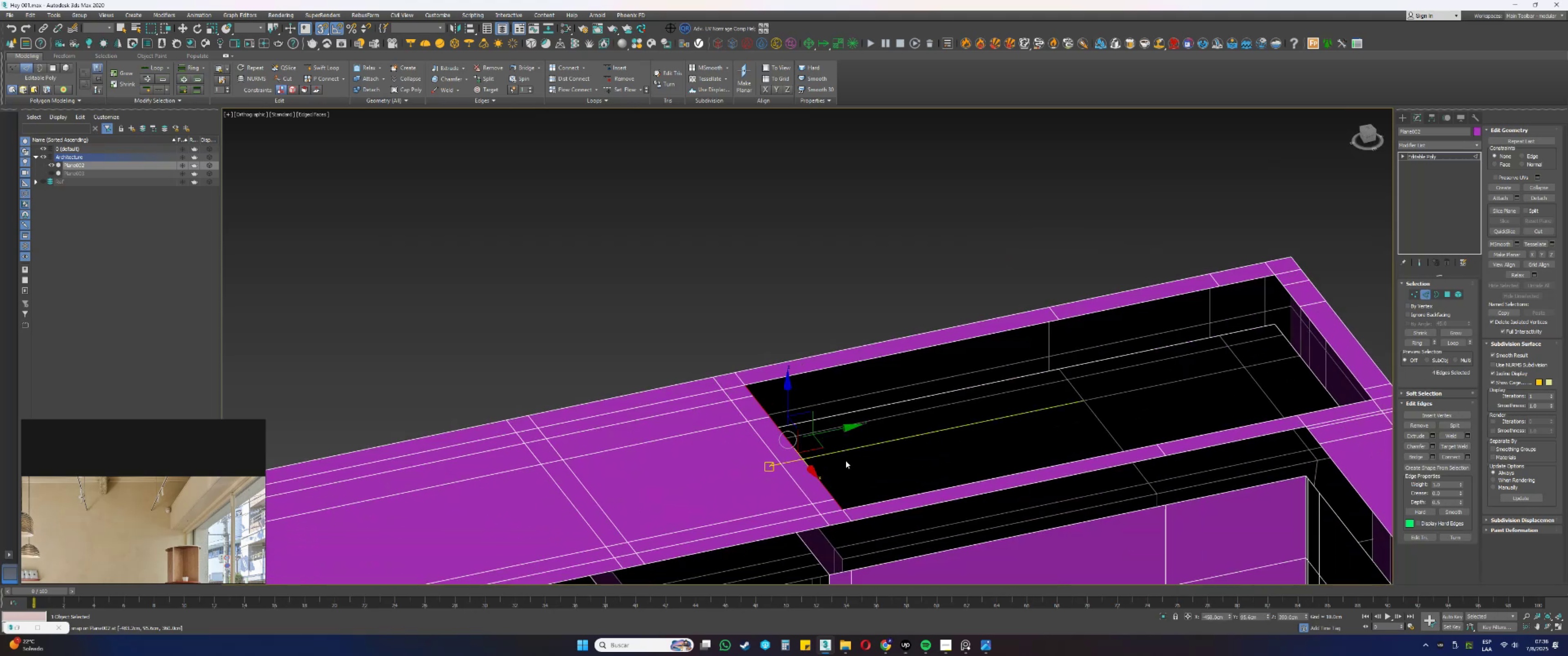 
hold_key(key=ShiftLeft, duration=0.58)
left_click_drag(start_coordinate=[829, 430], to_coordinate=[1043, 300])
 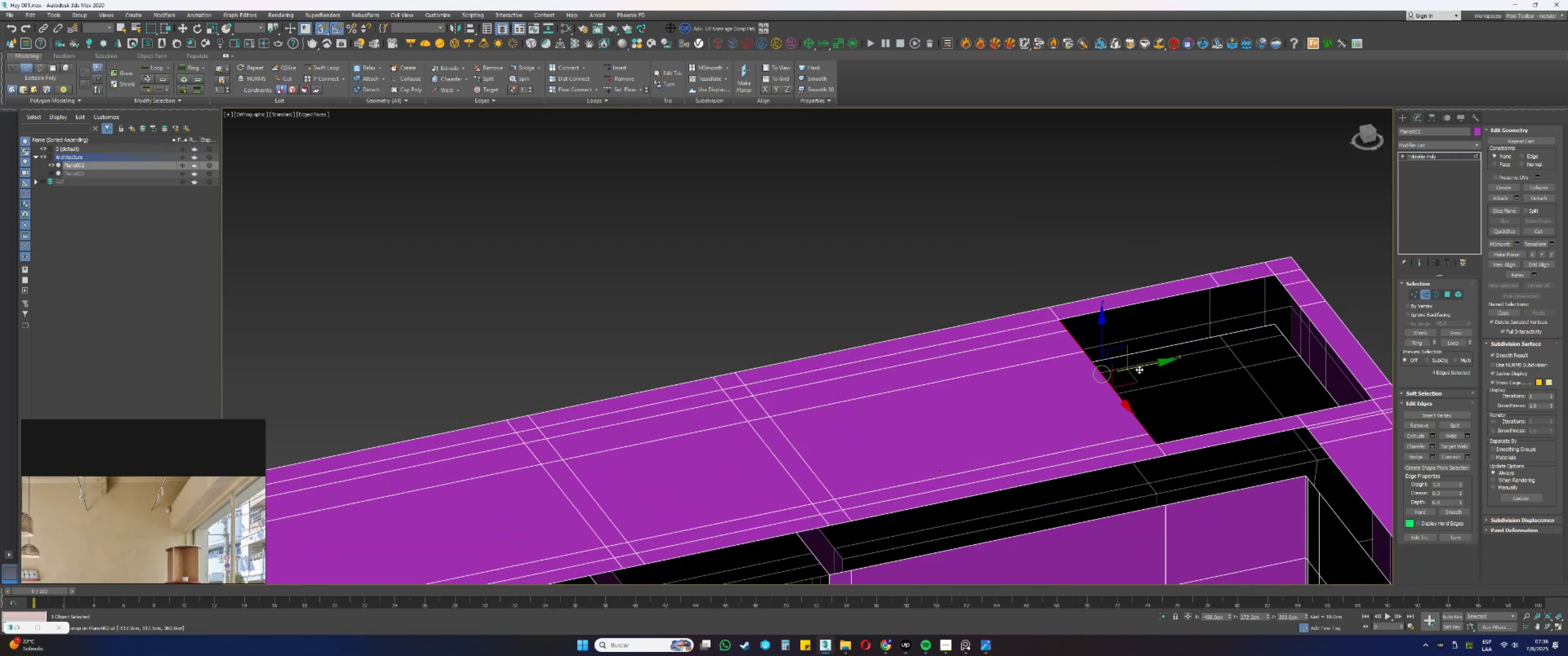 
hold_key(key=ShiftLeft, duration=1.72)
 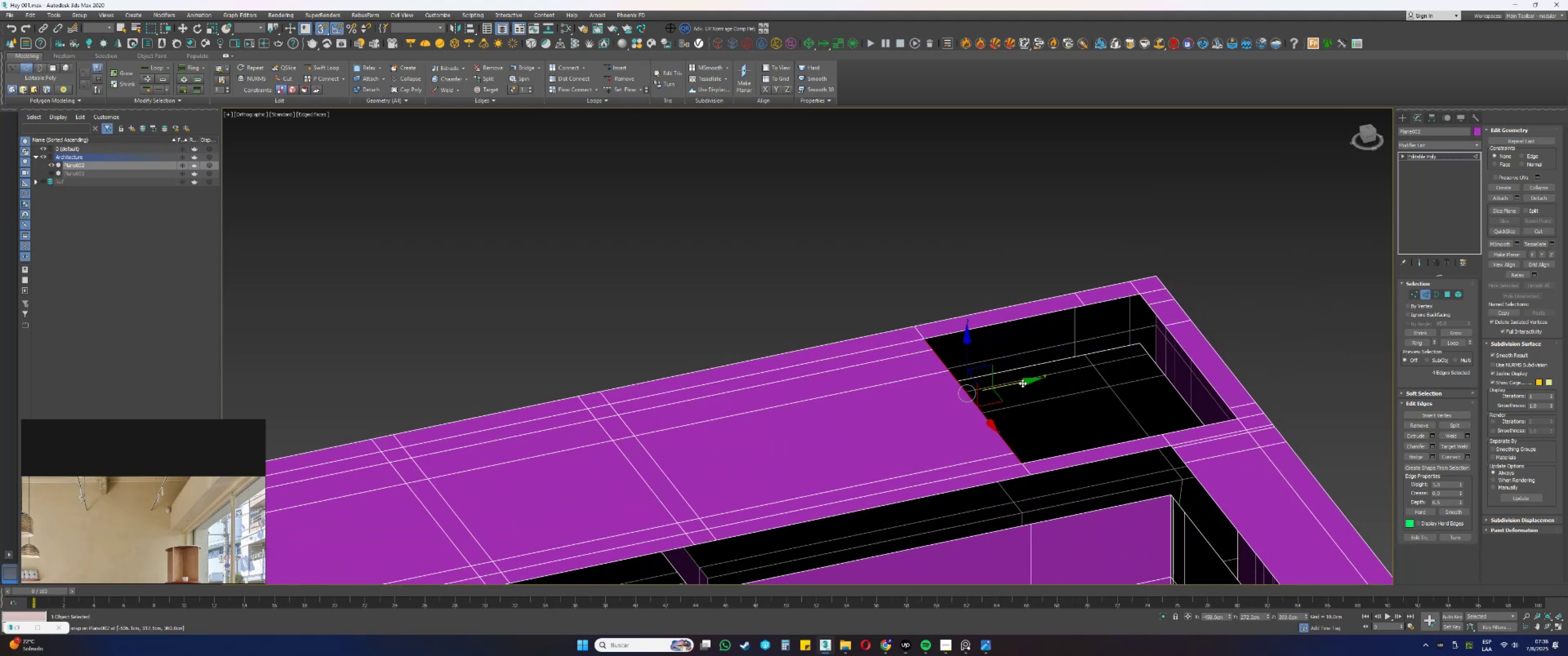 
hold_key(key=ShiftLeft, duration=0.63)
left_click_drag(start_coordinate=[1022, 382], to_coordinate=[1075, 292])
 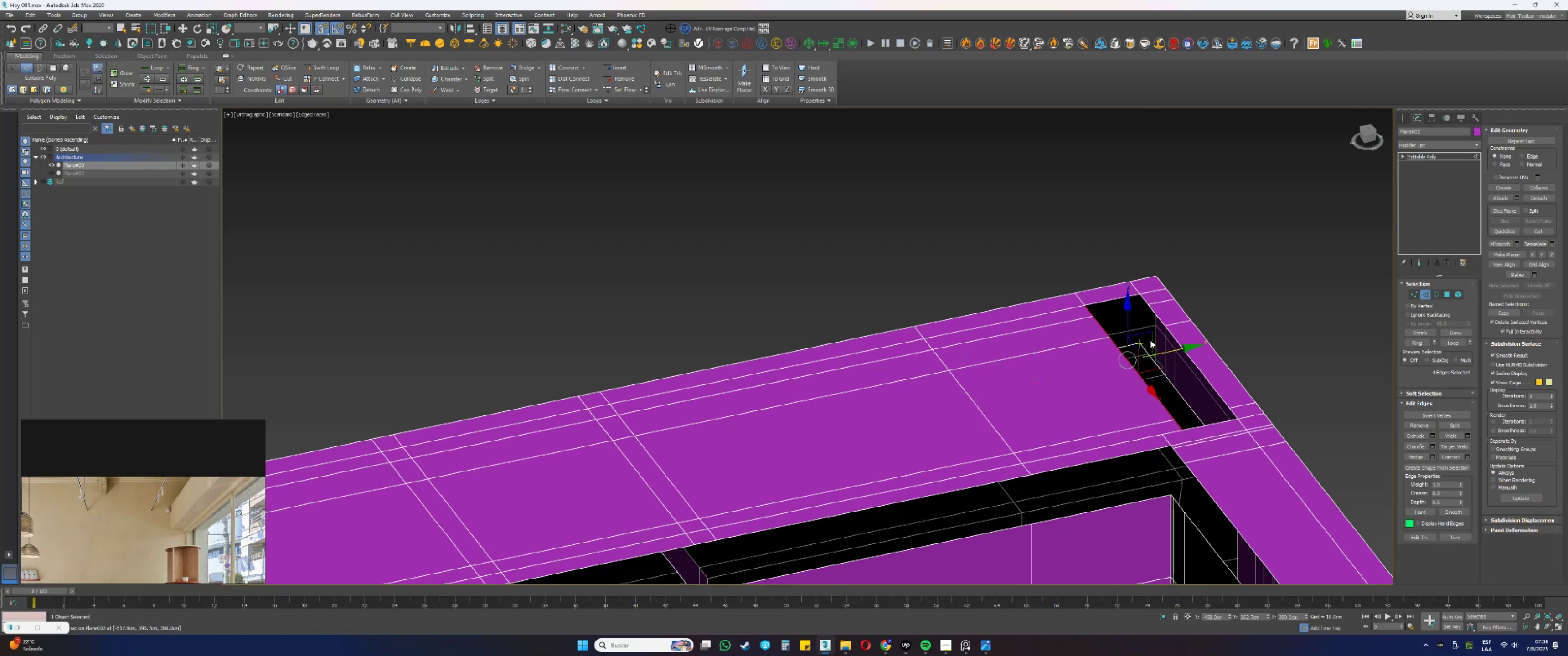 
hold_key(key=ShiftLeft, duration=1.5)
 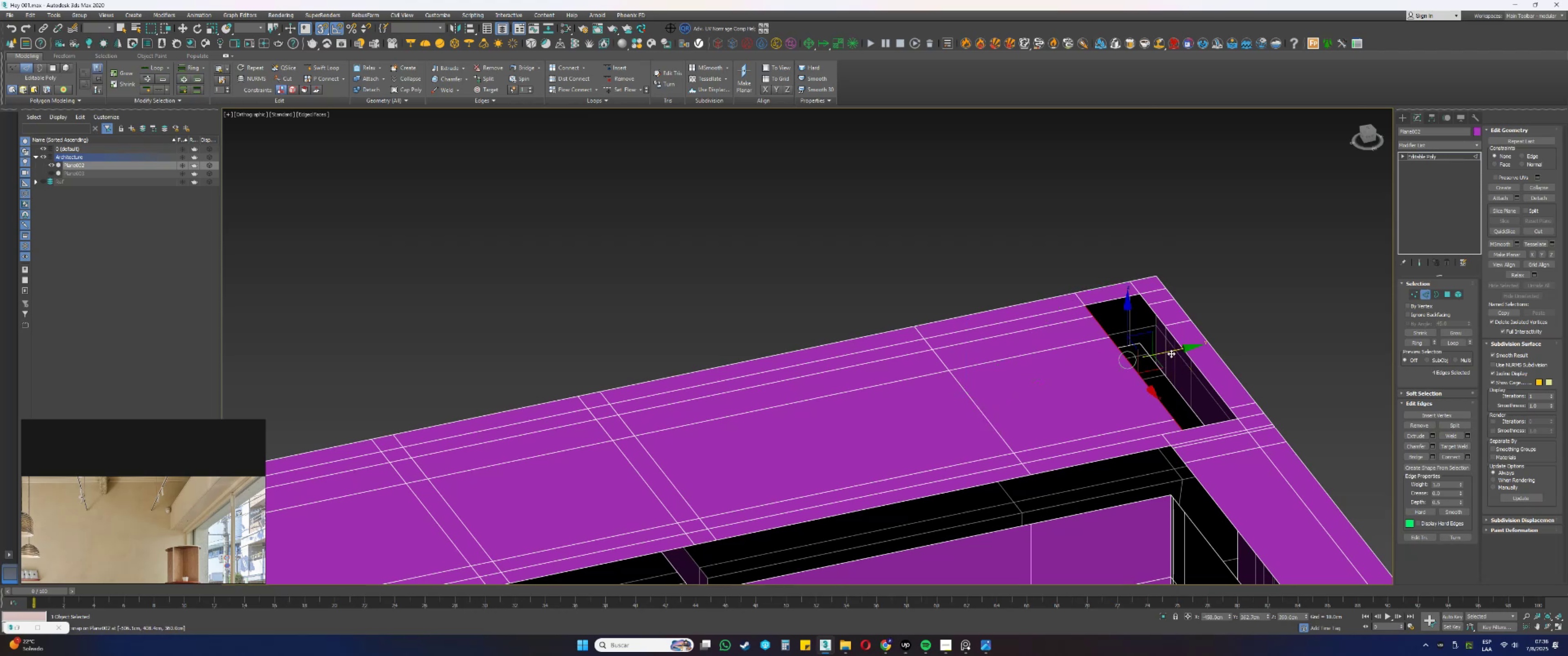 
key(Shift+ShiftLeft)
 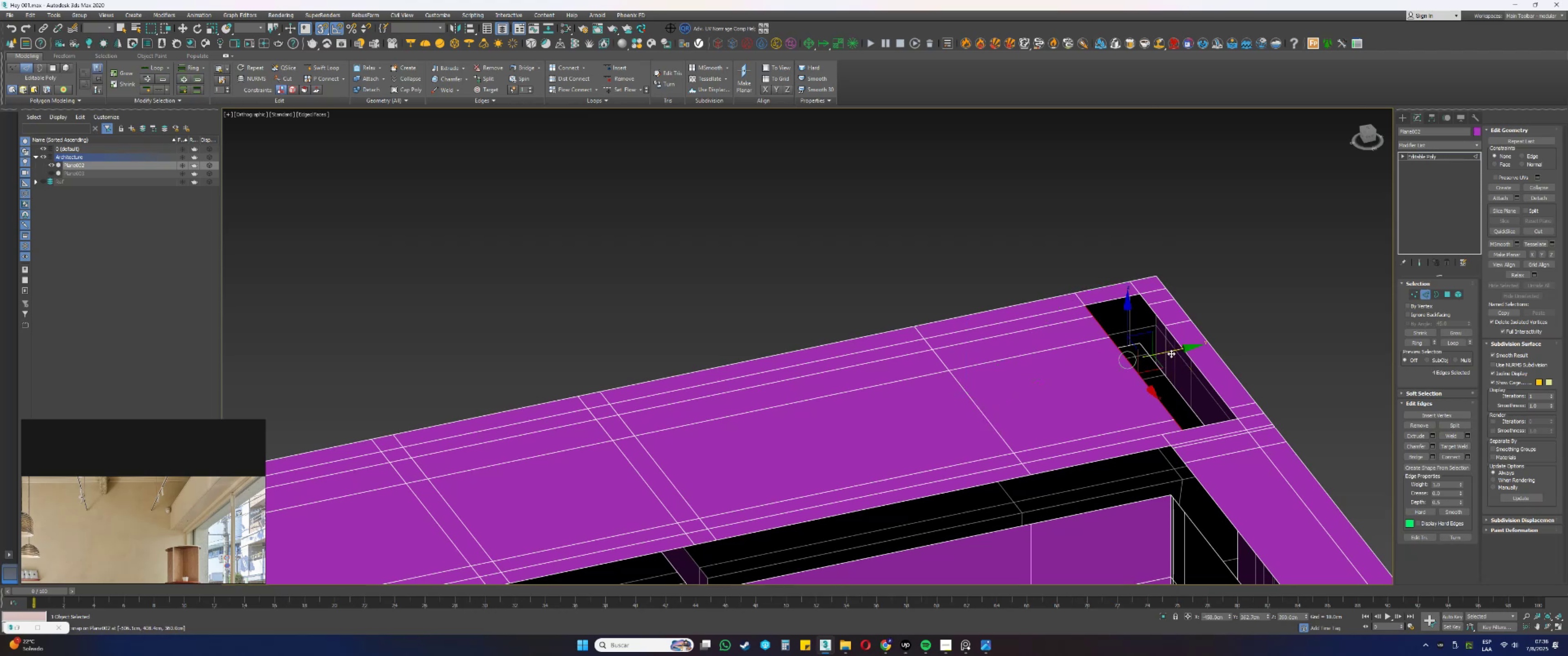 
key(Shift+ShiftLeft)
 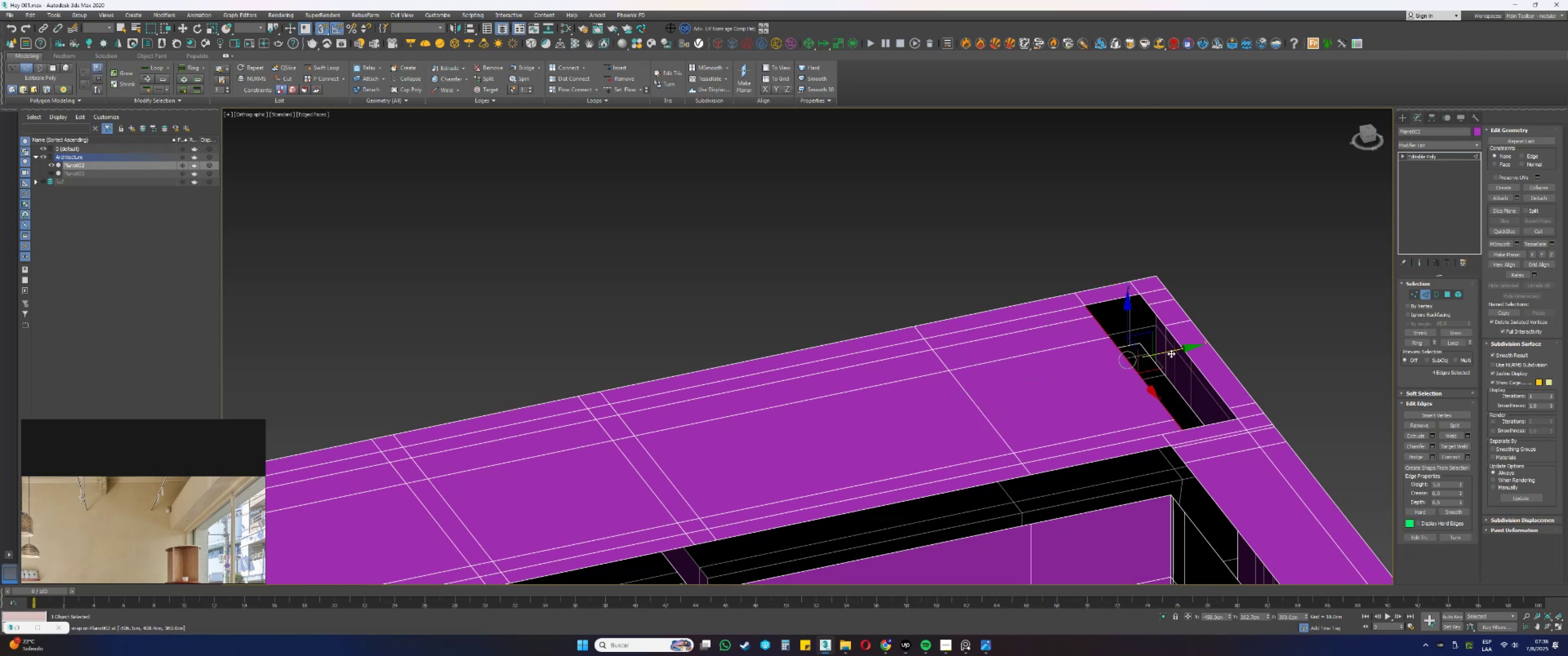 
key(Shift+ShiftLeft)
 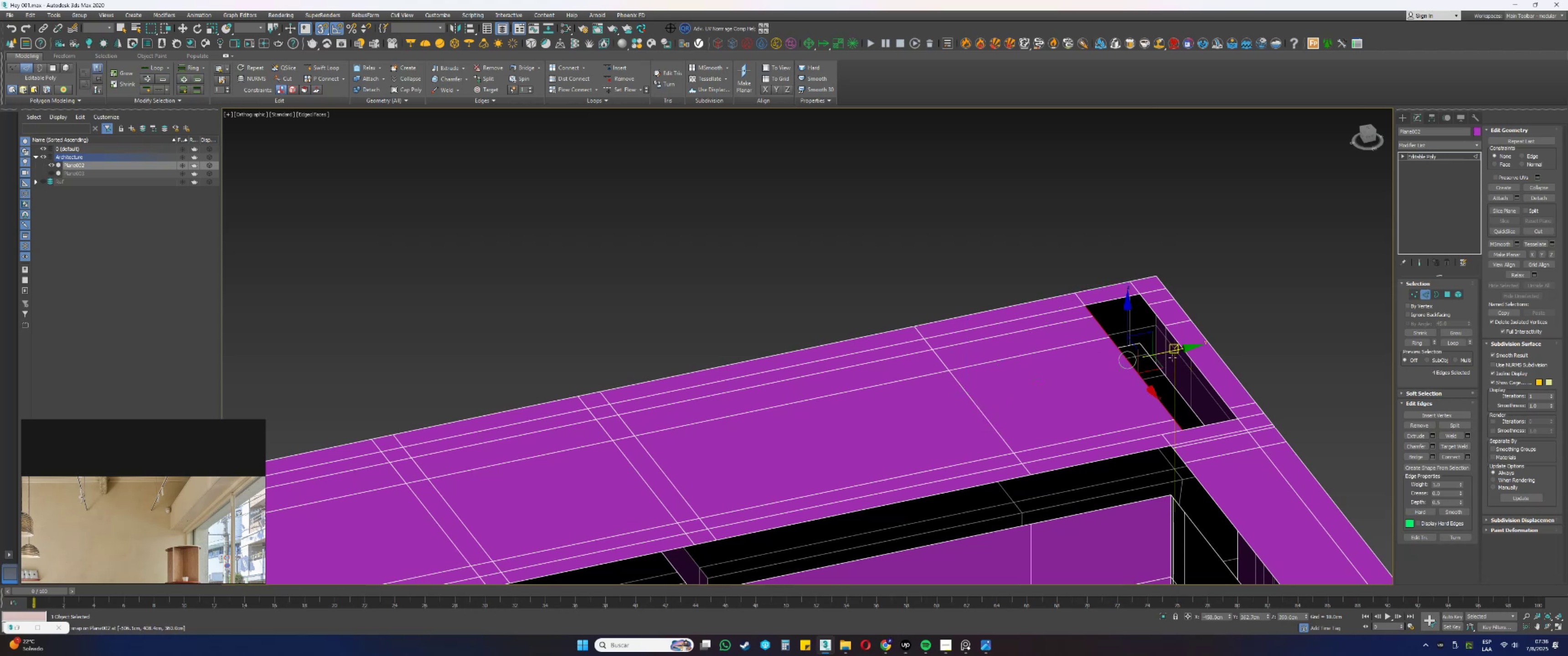 
scroll: coordinate [1177, 389], scroll_direction: up, amount: 1.0
 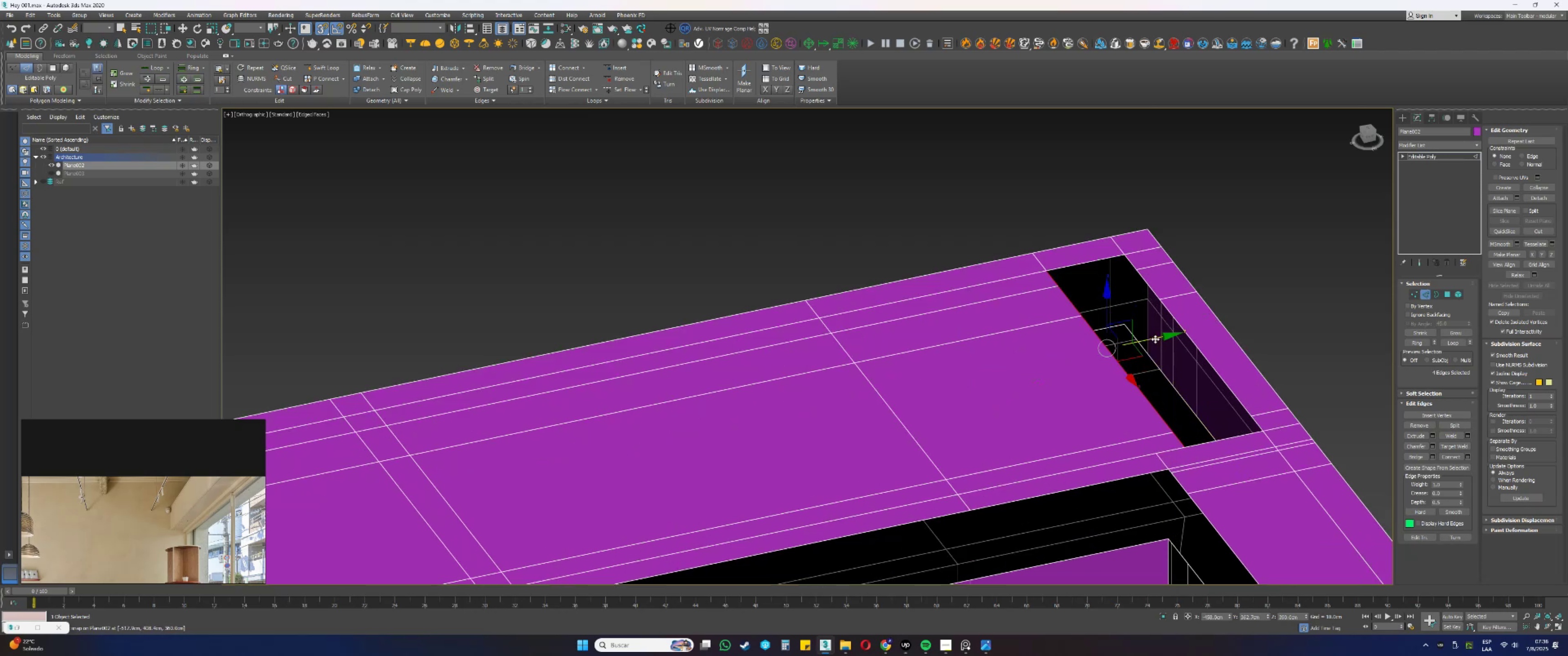 
type(s1)
 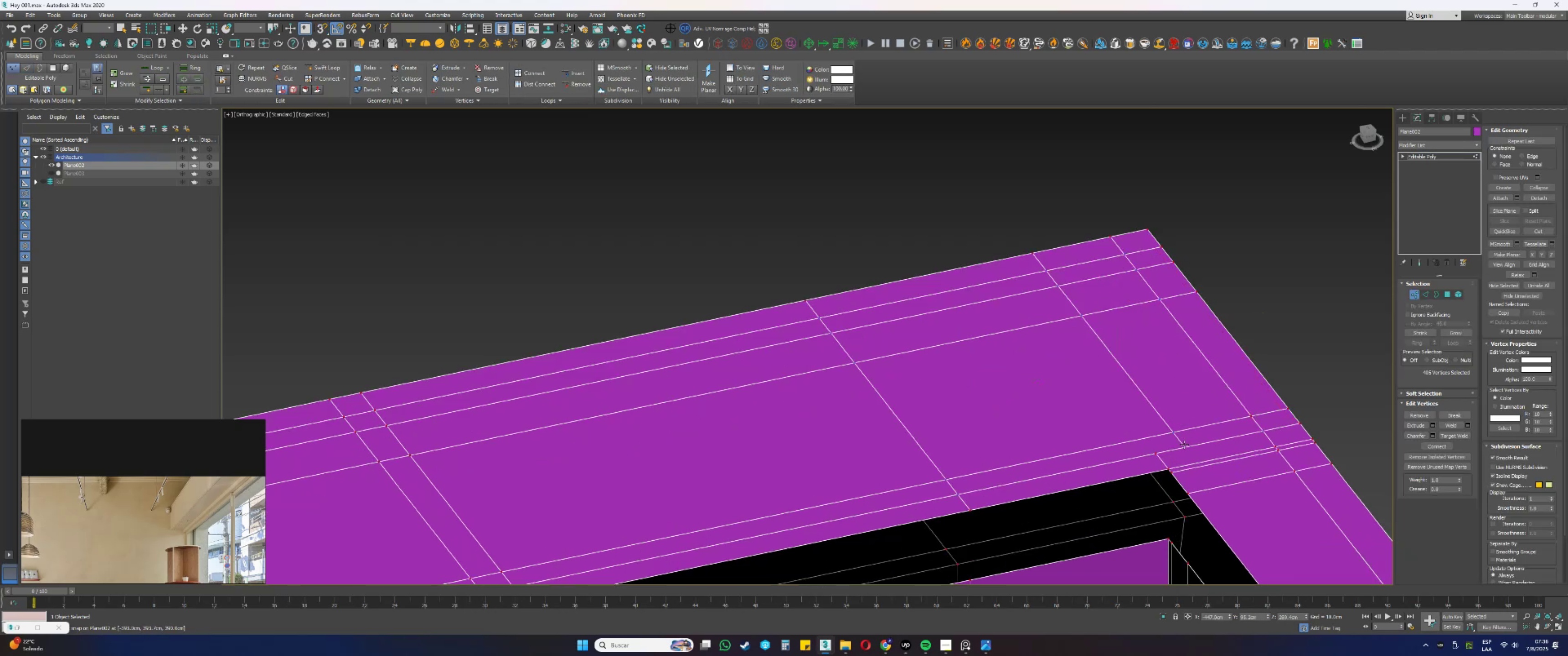 
left_click_drag(start_coordinate=[1155, 339], to_coordinate=[1249, 415])
 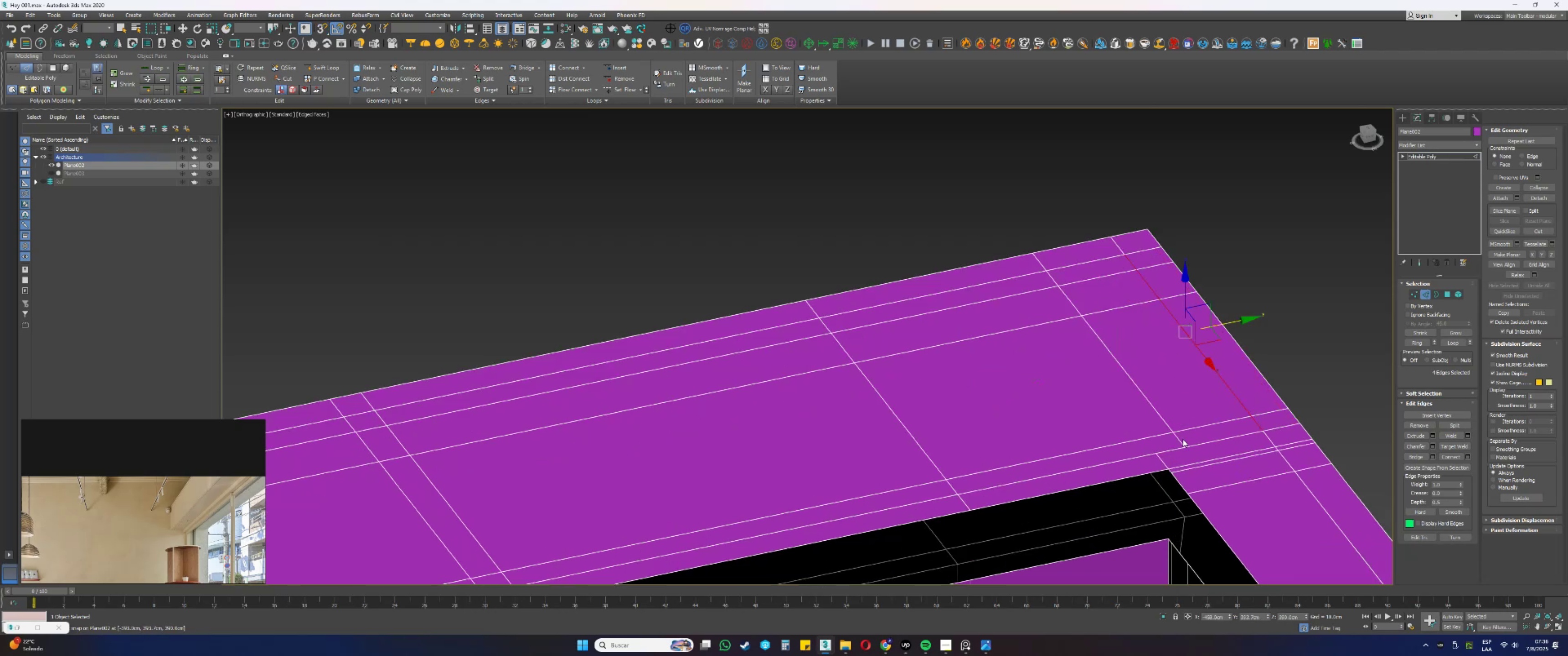 
left_click([1184, 445])
 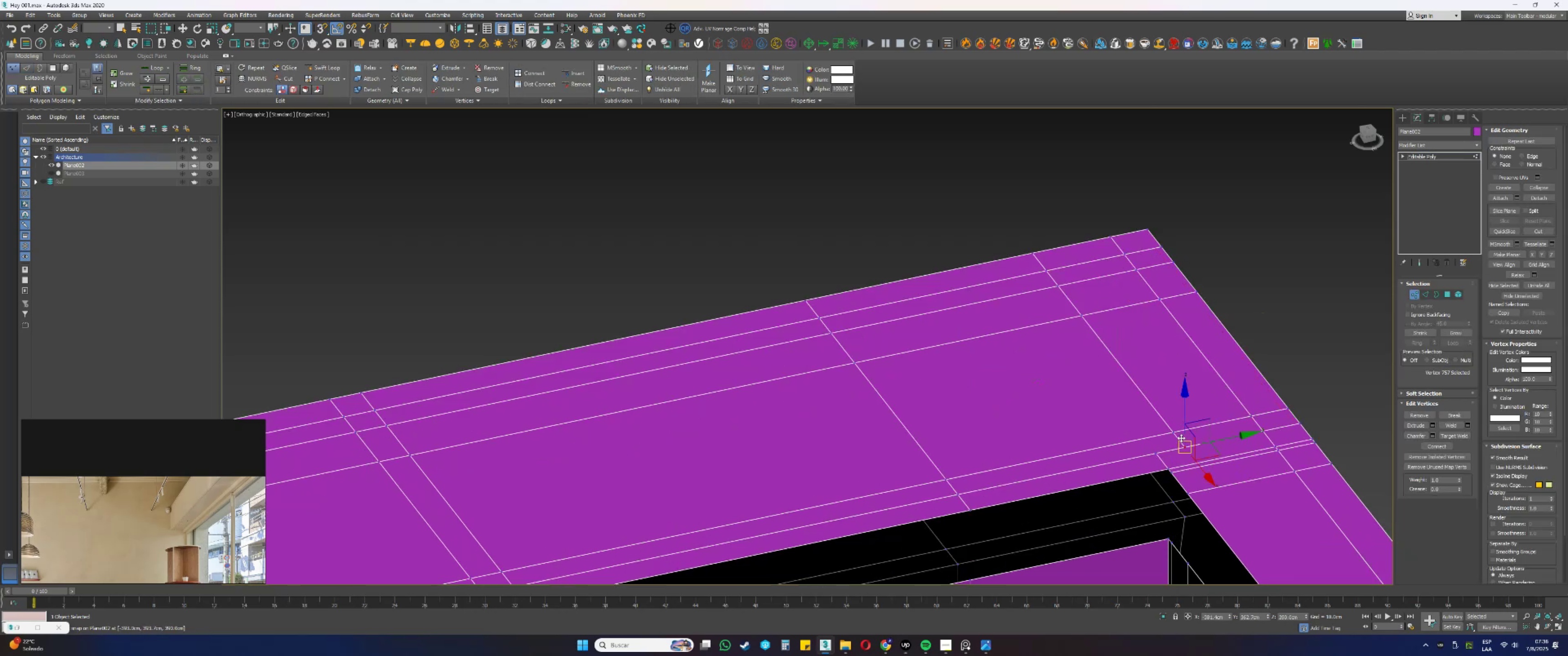 
hold_key(key=ControlLeft, duration=0.83)
double_click([1174, 432])
 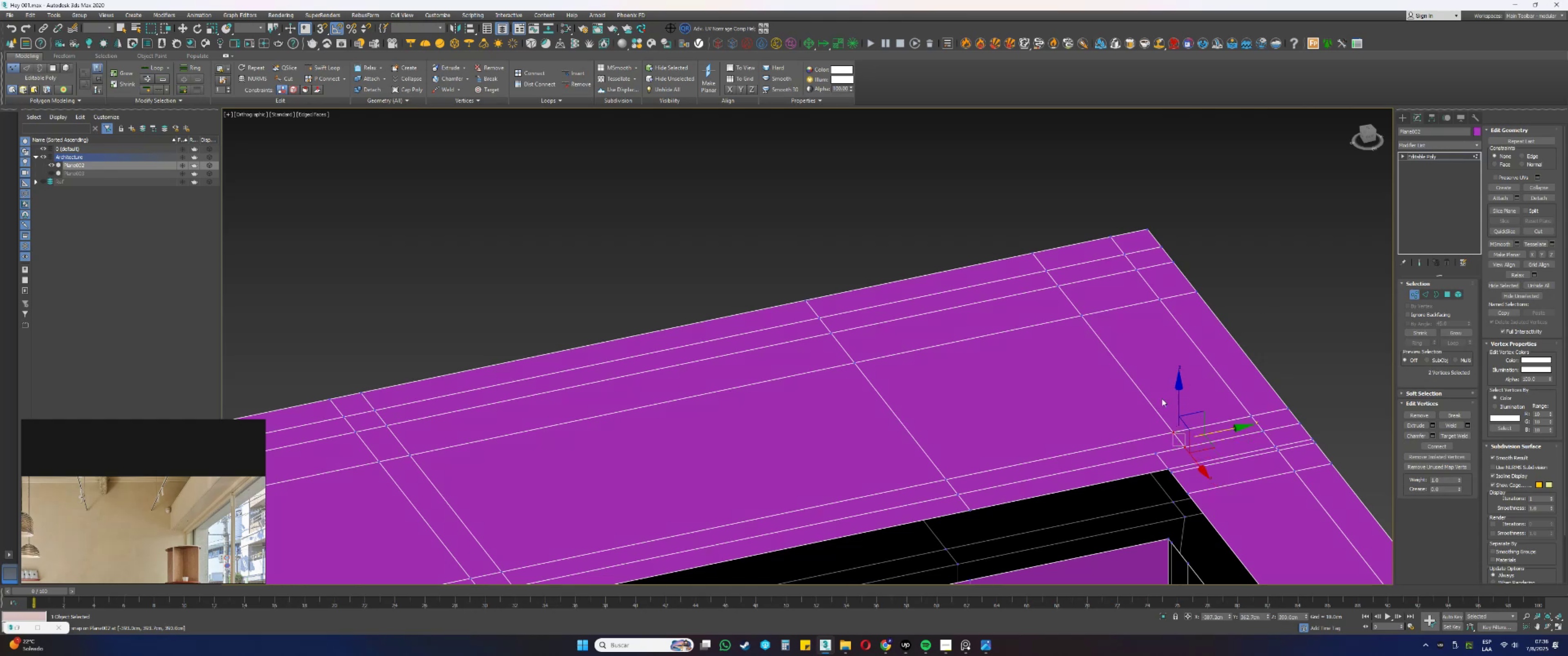 
hold_key(key=ControlLeft, duration=1.52)
left_click([1083, 317])
 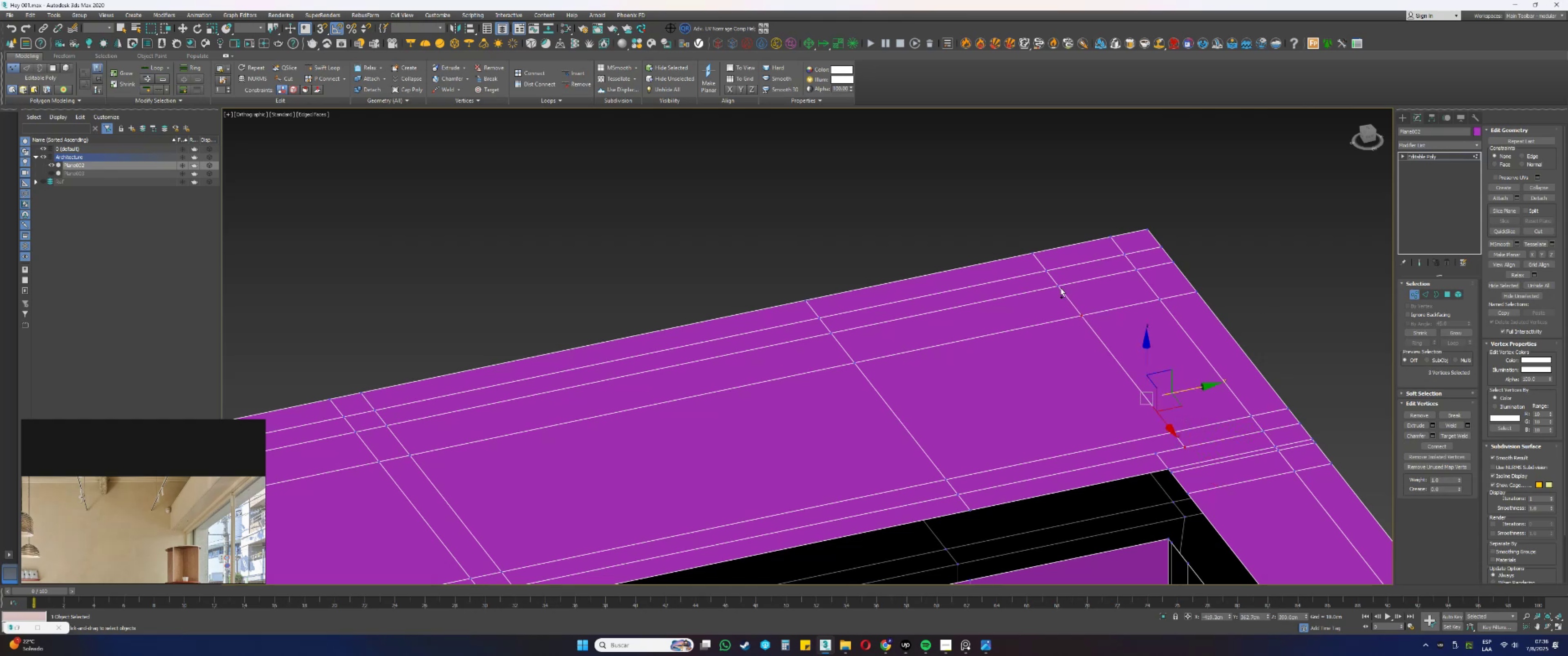 
left_click([1059, 287])
 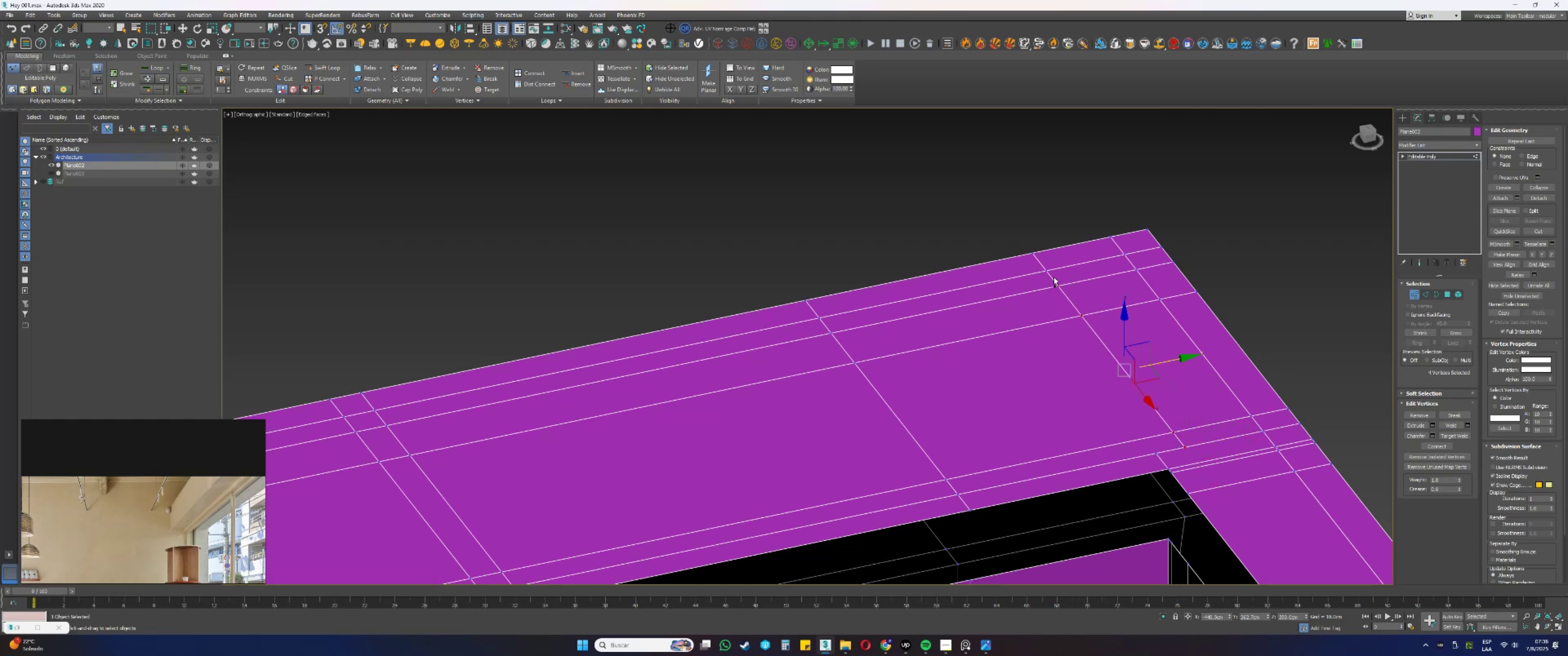 
hold_key(key=ControlLeft, duration=0.73)
left_click_drag(start_coordinate=[1017, 245], to_coordinate=[1046, 263])
 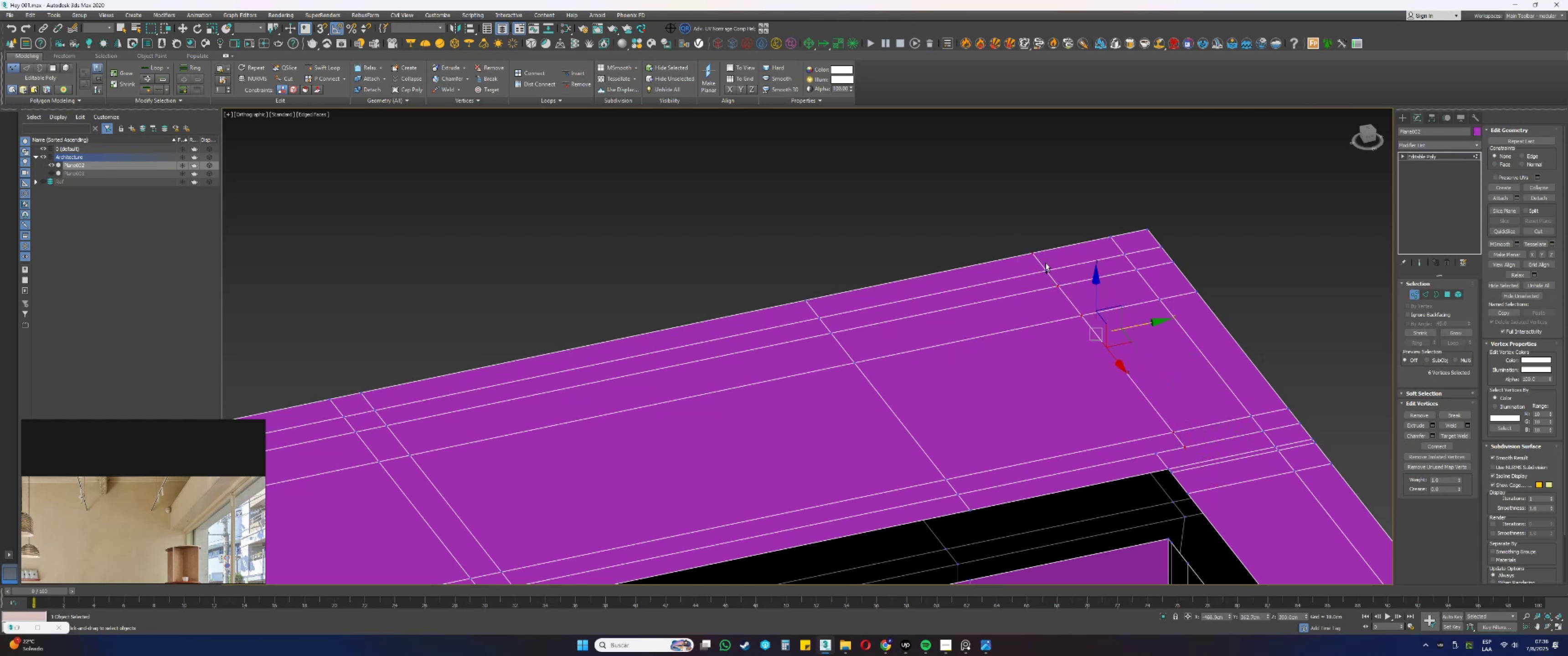 
hold_key(key=AltLeft, duration=0.62)
 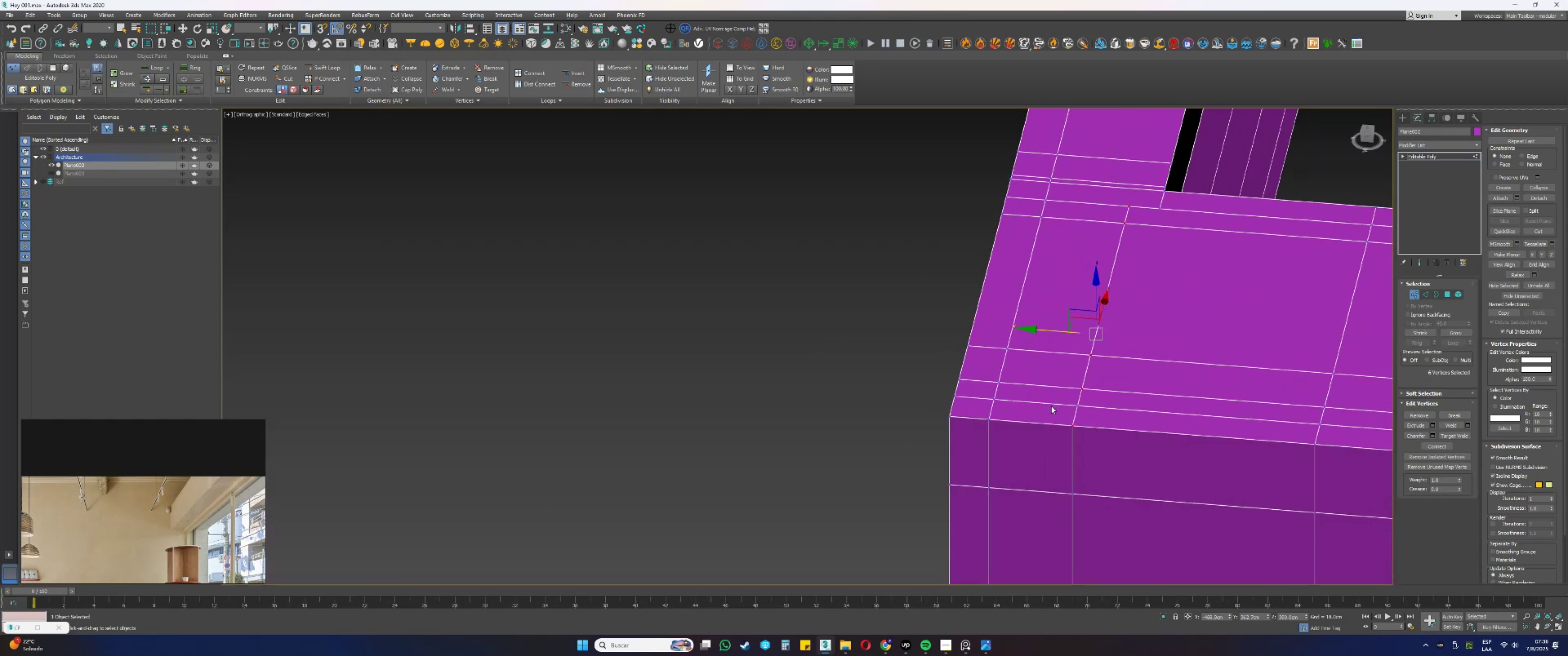 
hold_key(key=ControlLeft, duration=0.45)
left_click([1075, 406])
 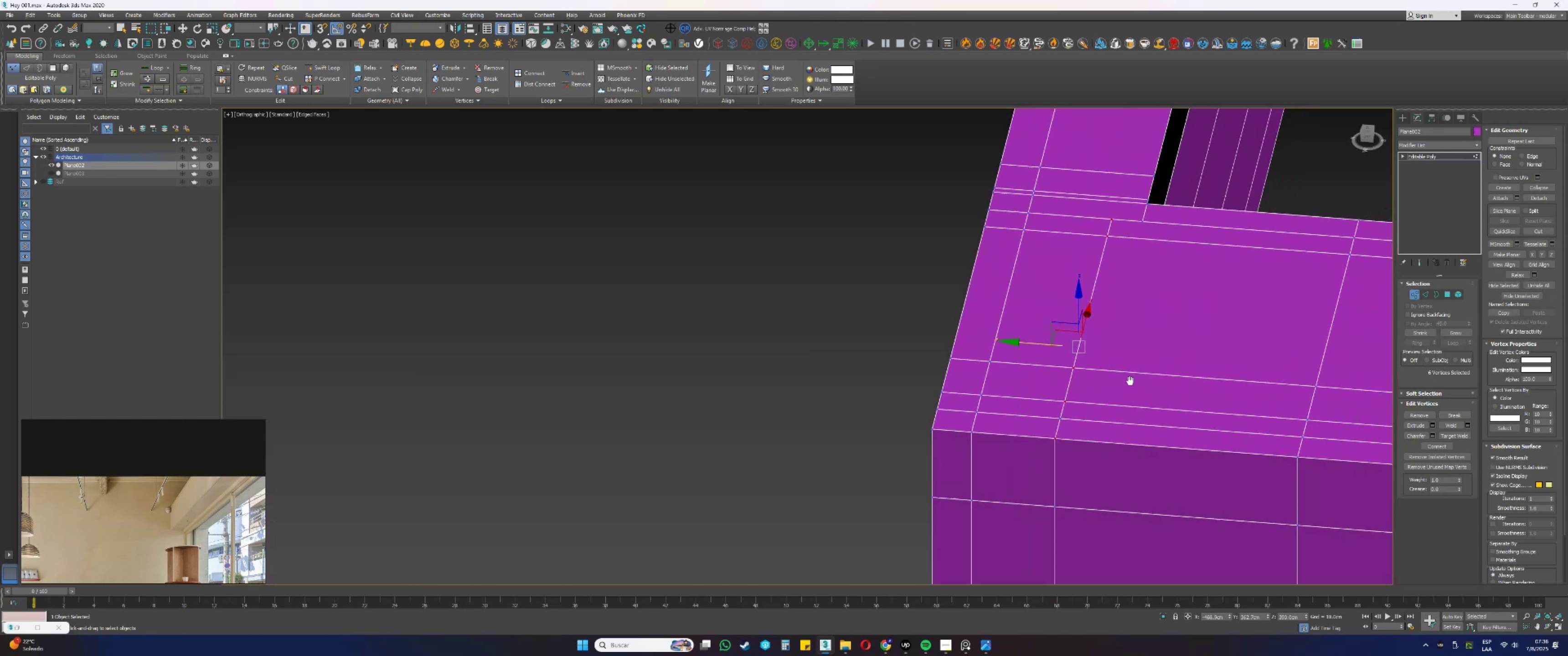 
key(Control+ControlLeft)
 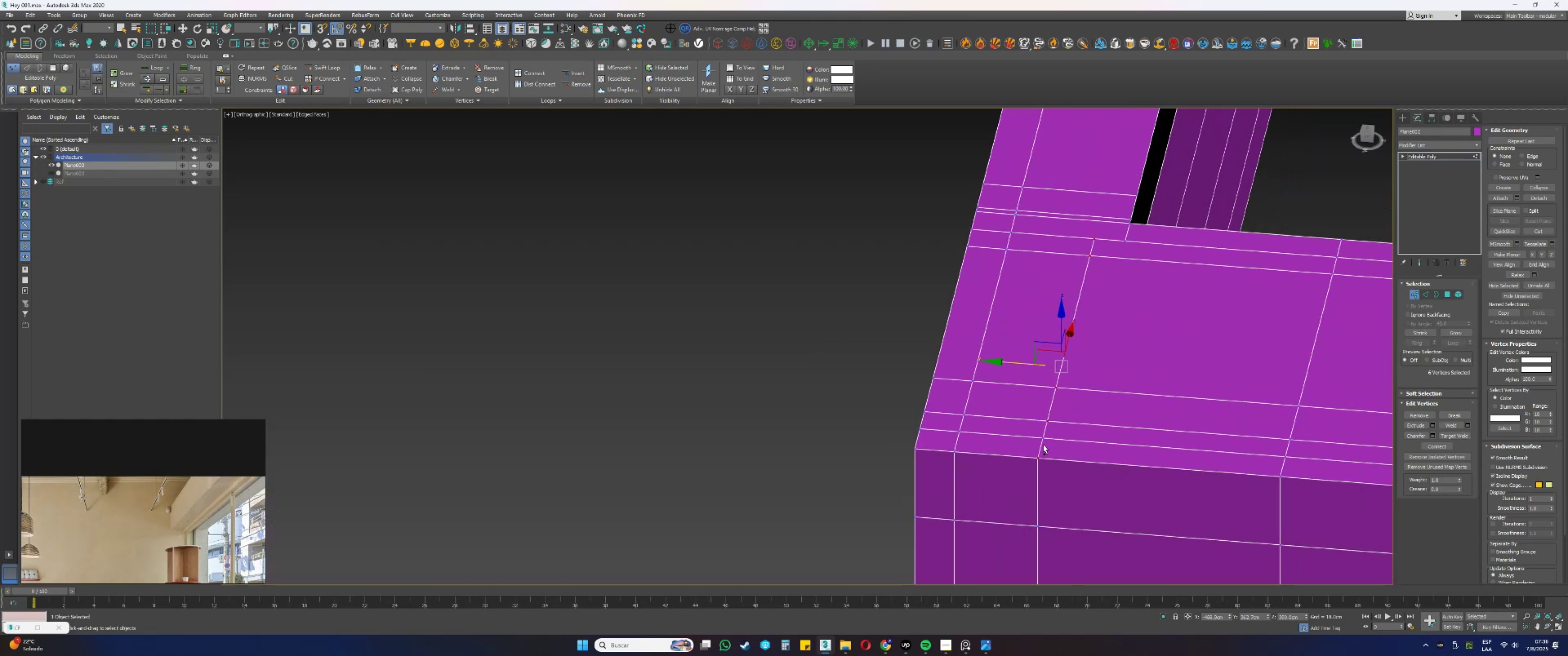 
hold_key(key=AltLeft, duration=0.92)
 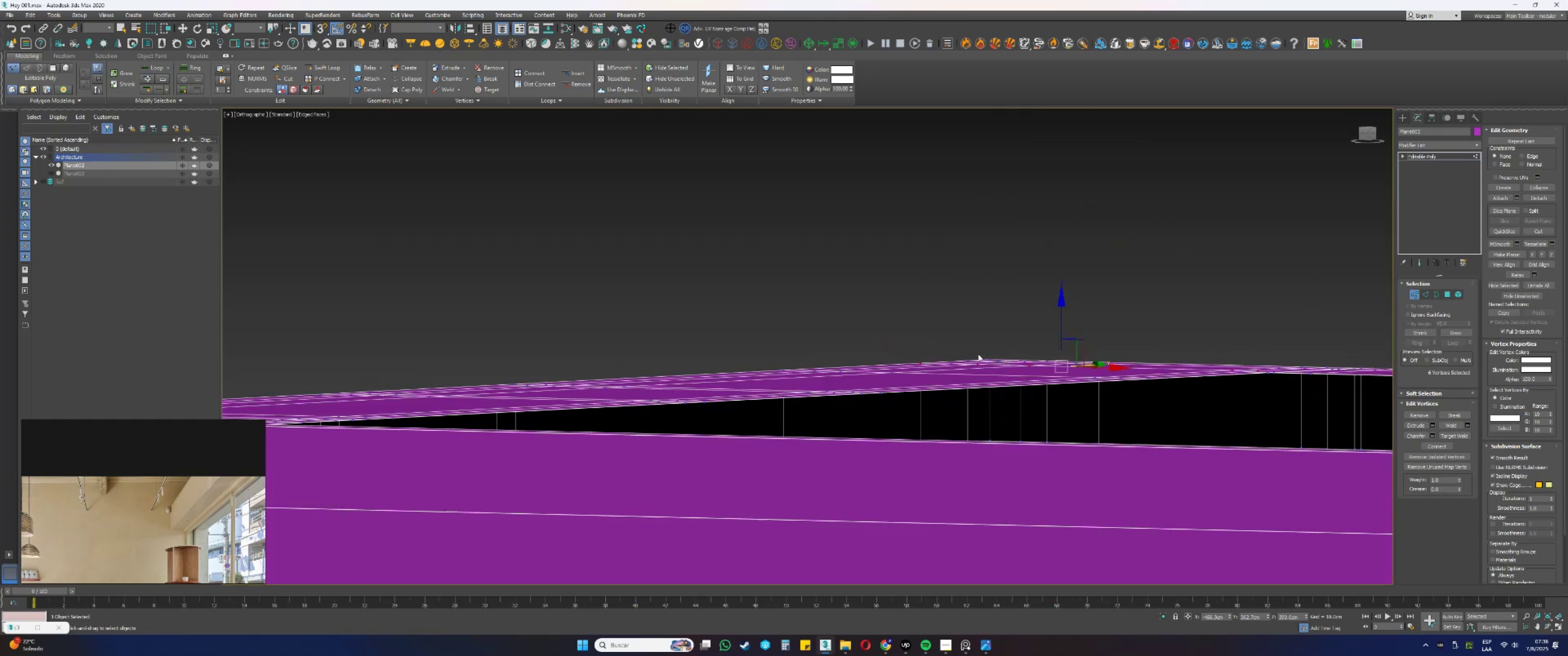 
key(Alt+AltLeft)
 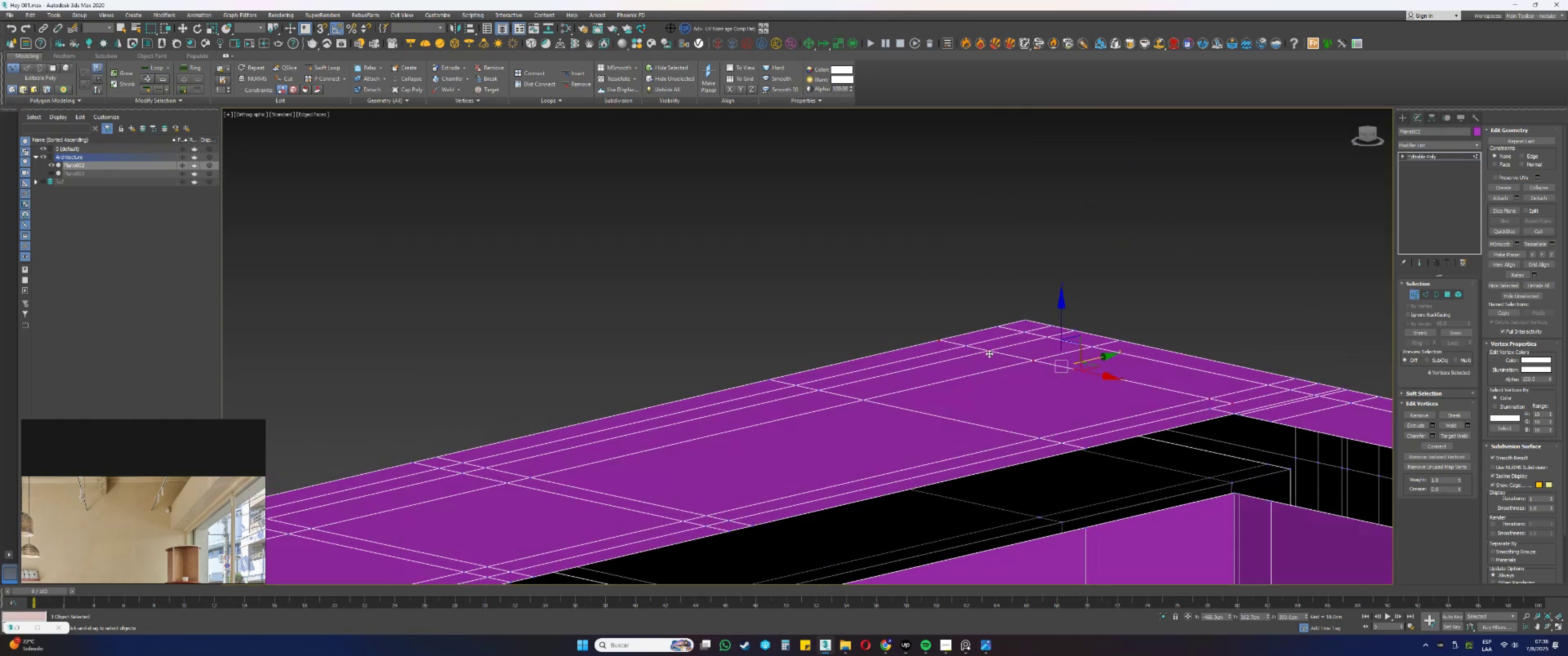 
key(F3)
 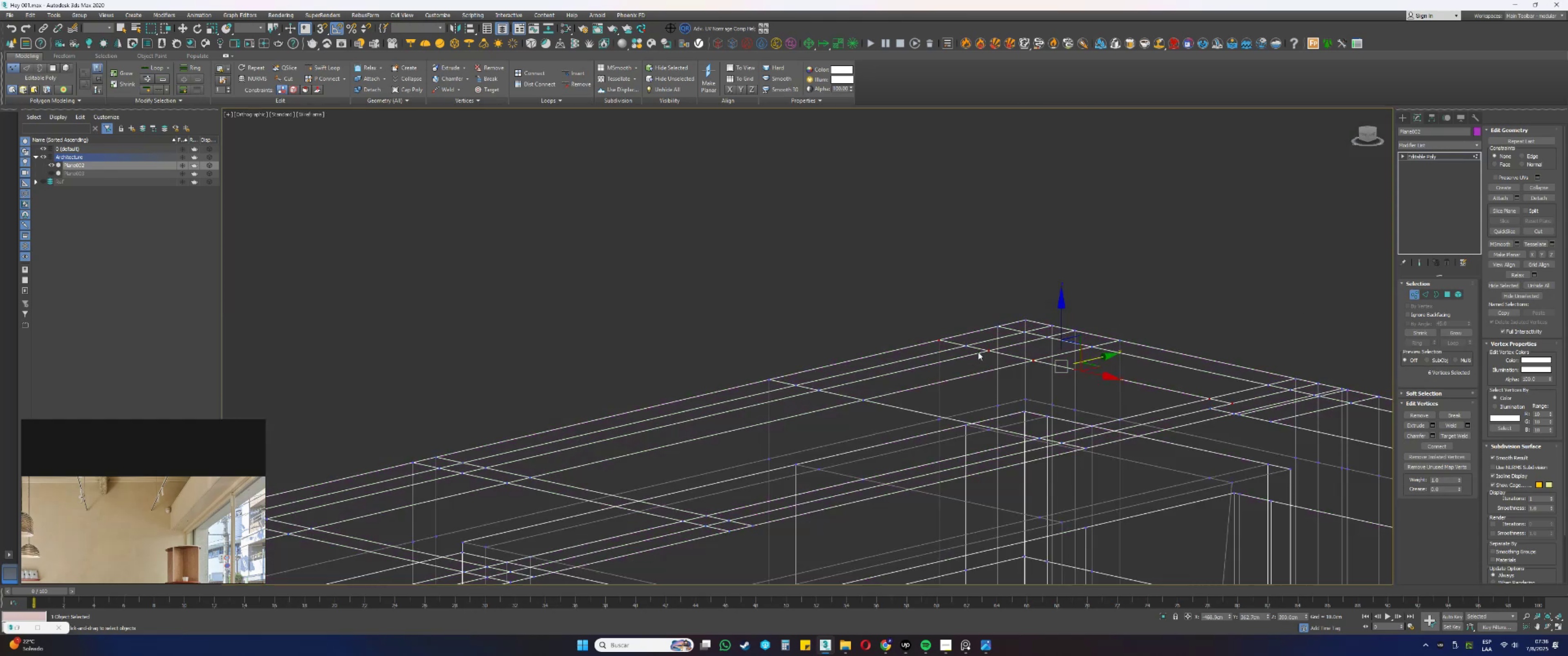 
hold_key(key=ControlLeft, duration=0.32)
left_click_drag(start_coordinate=[977, 352], to_coordinate=[964, 341])
 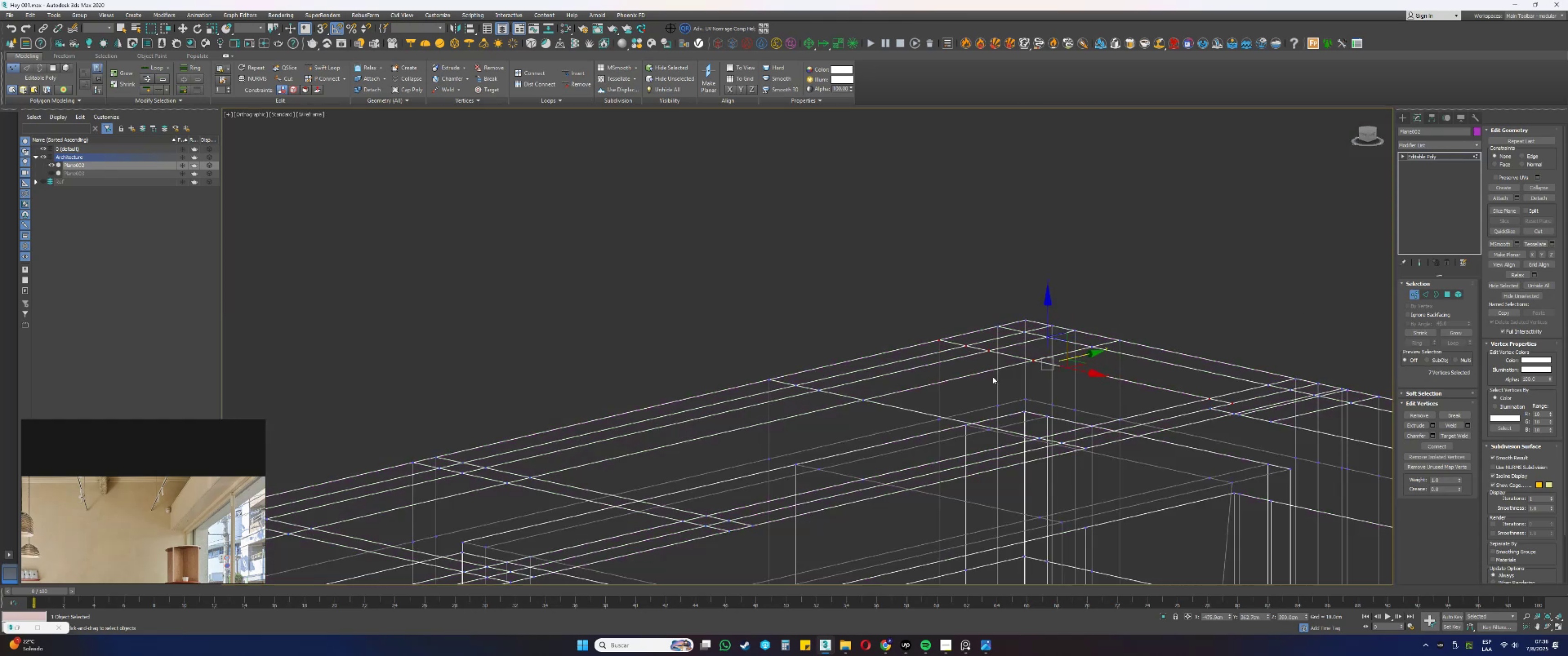 
key(F3)
 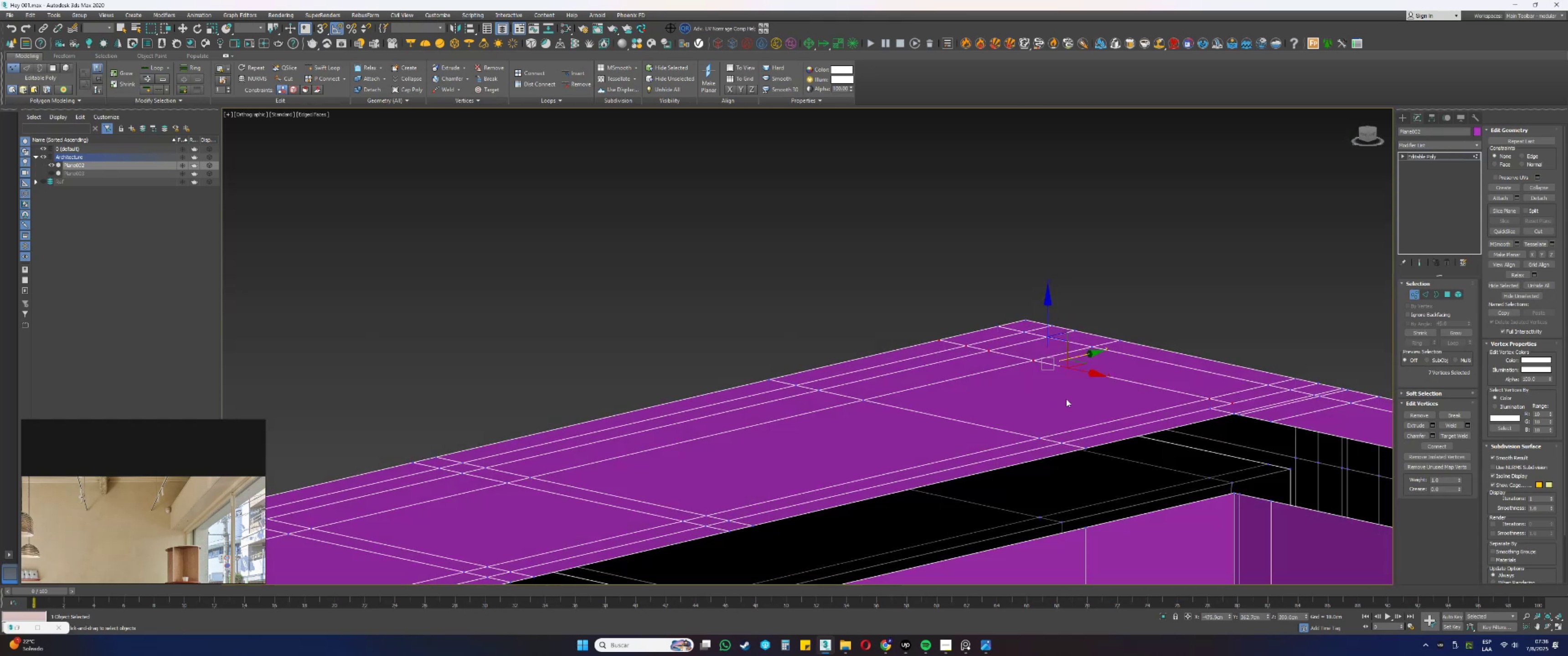 
key(Alt+AltLeft)
 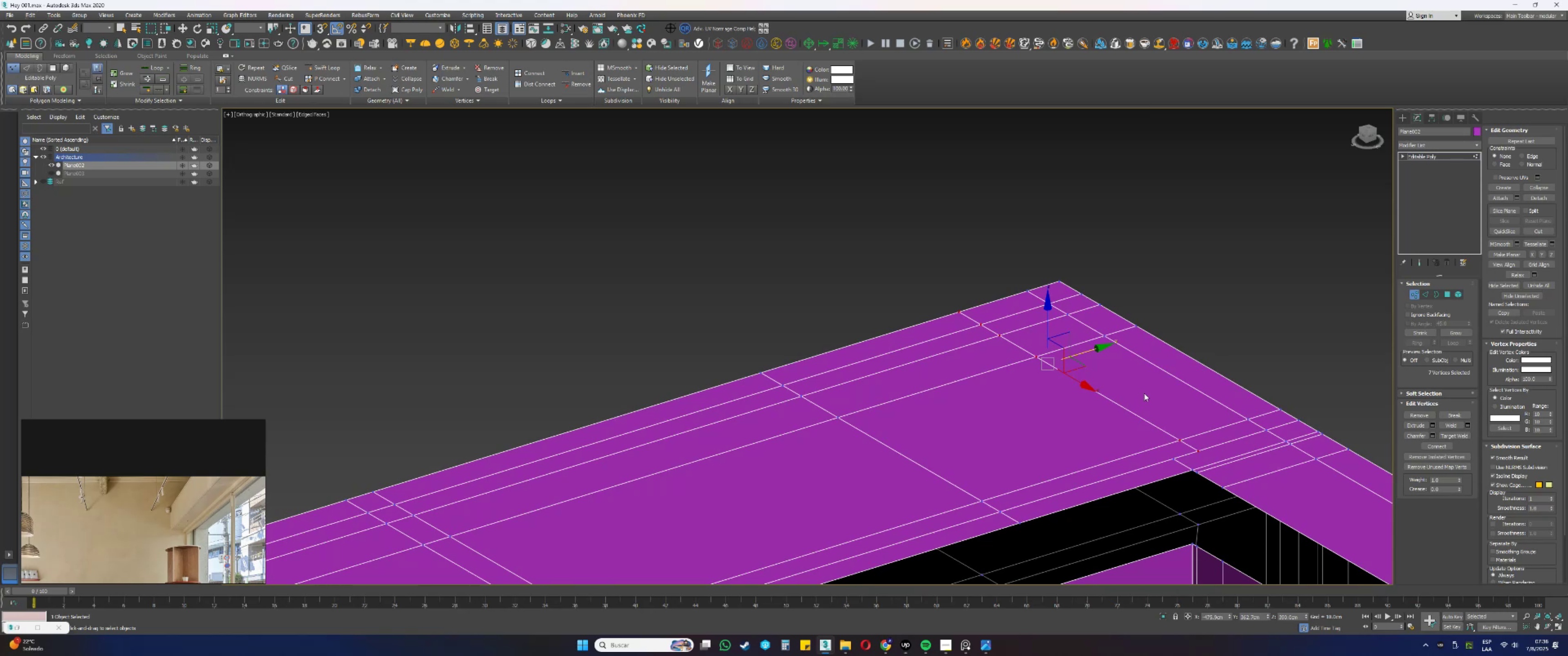 
key(Alt+AltLeft)
 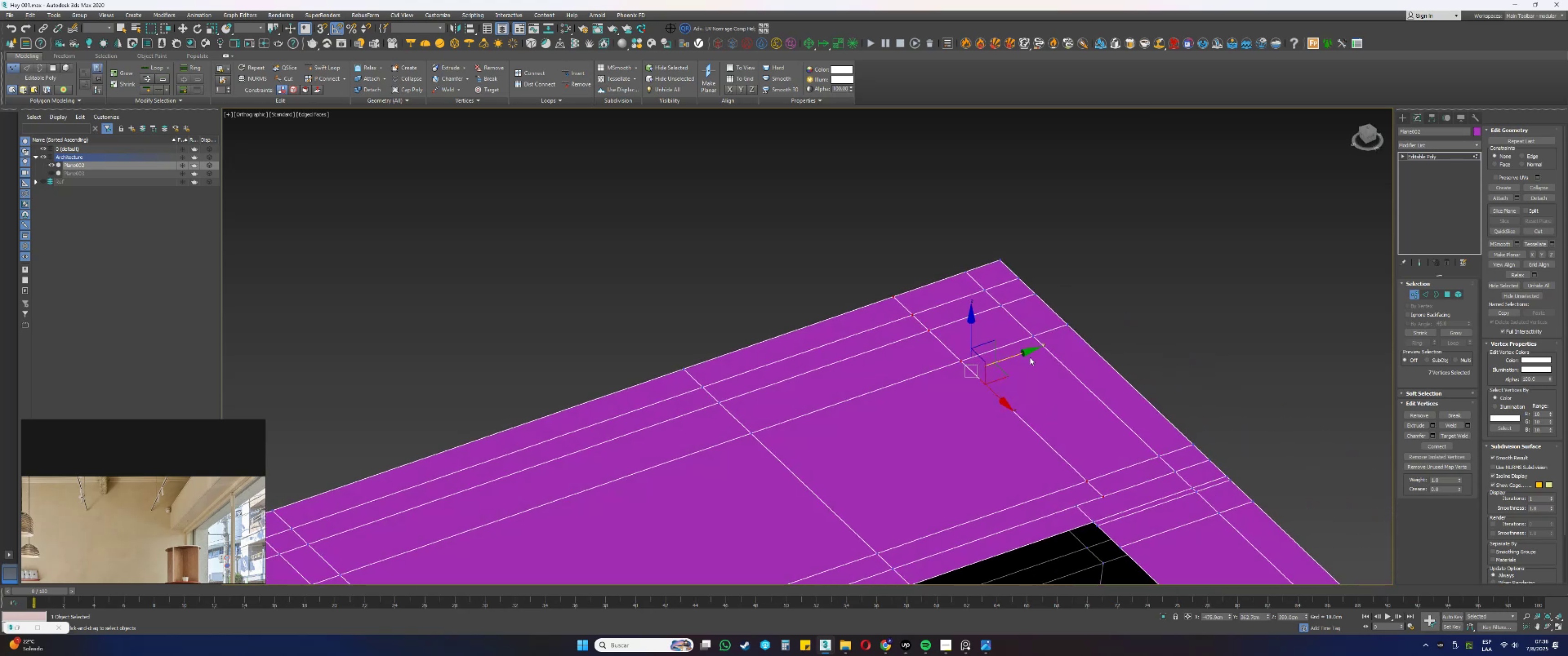 
left_click_drag(start_coordinate=[1018, 354], to_coordinate=[1073, 504])
 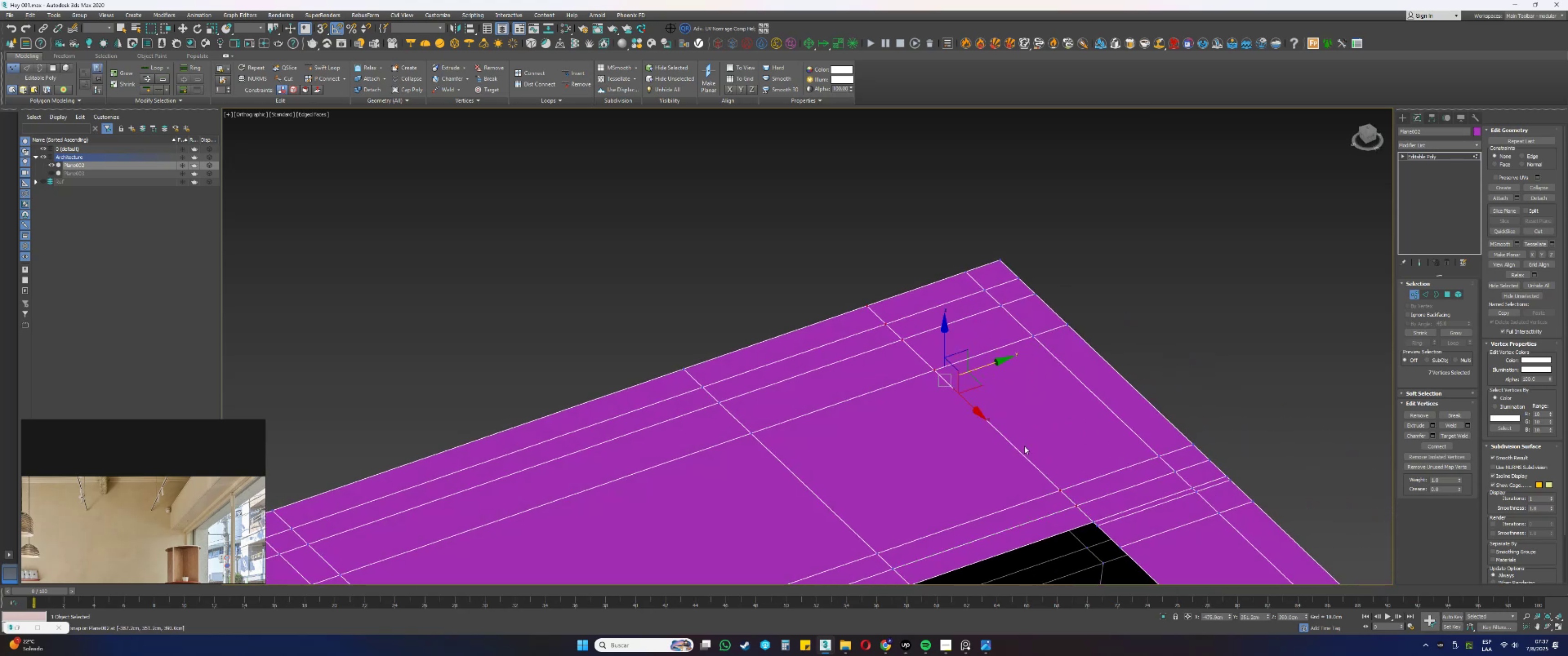 
type(ss[F3][F3]11)
 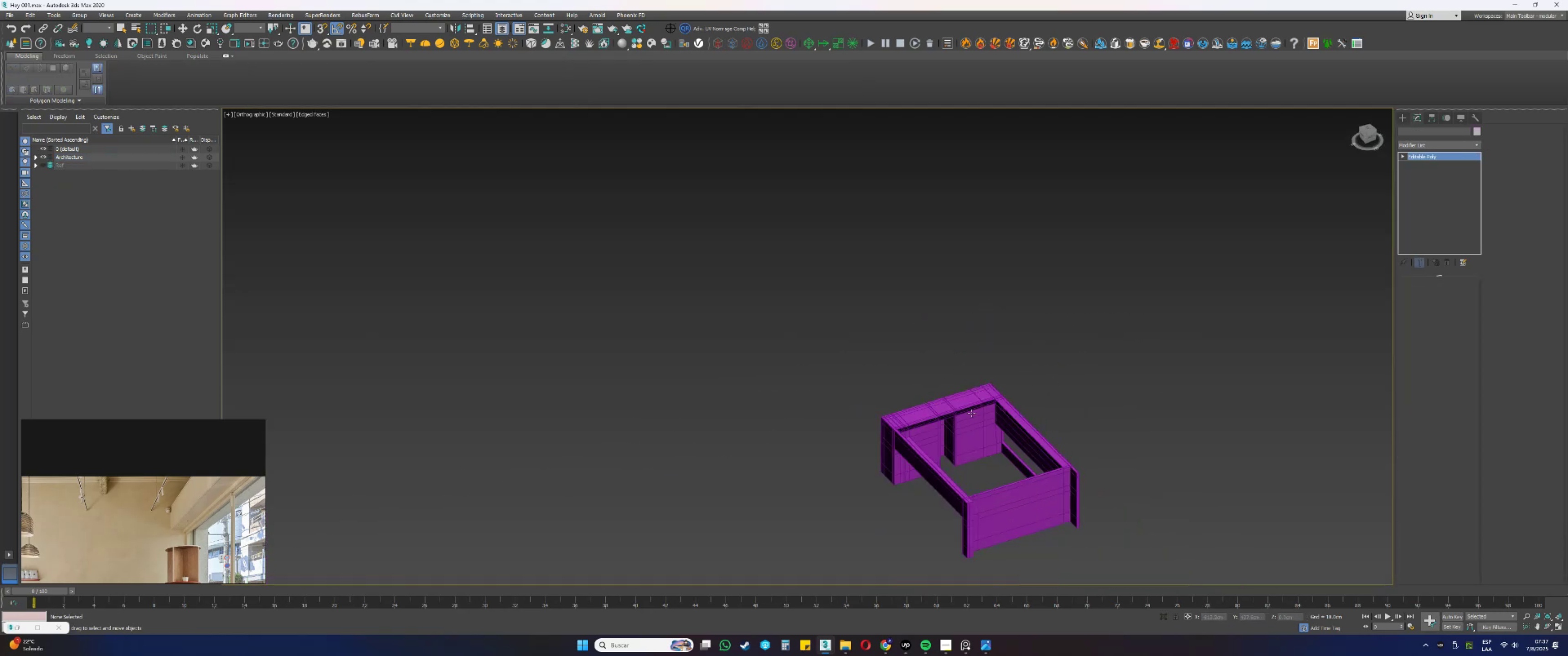 
scroll: coordinate [989, 410], scroll_direction: down, amount: 1.0
 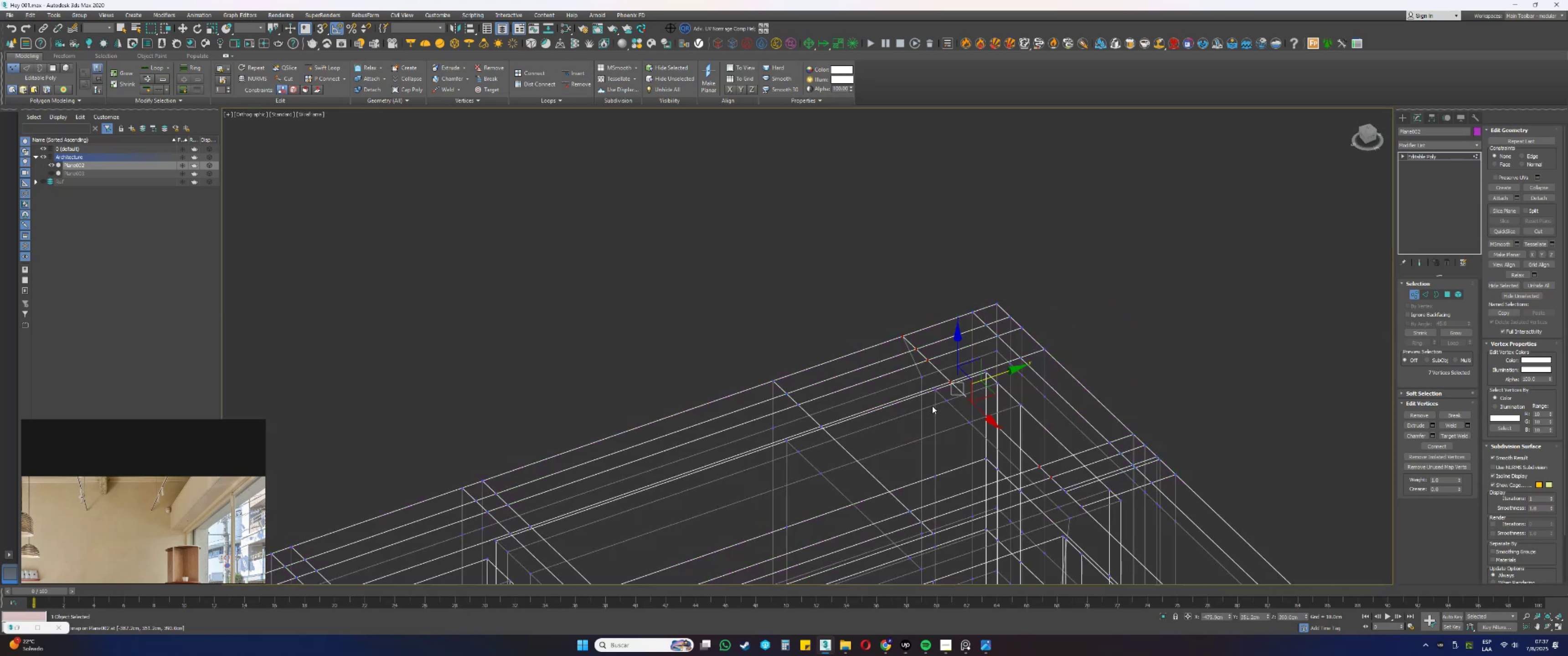 
hold_key(key=AltLeft, duration=0.67)
 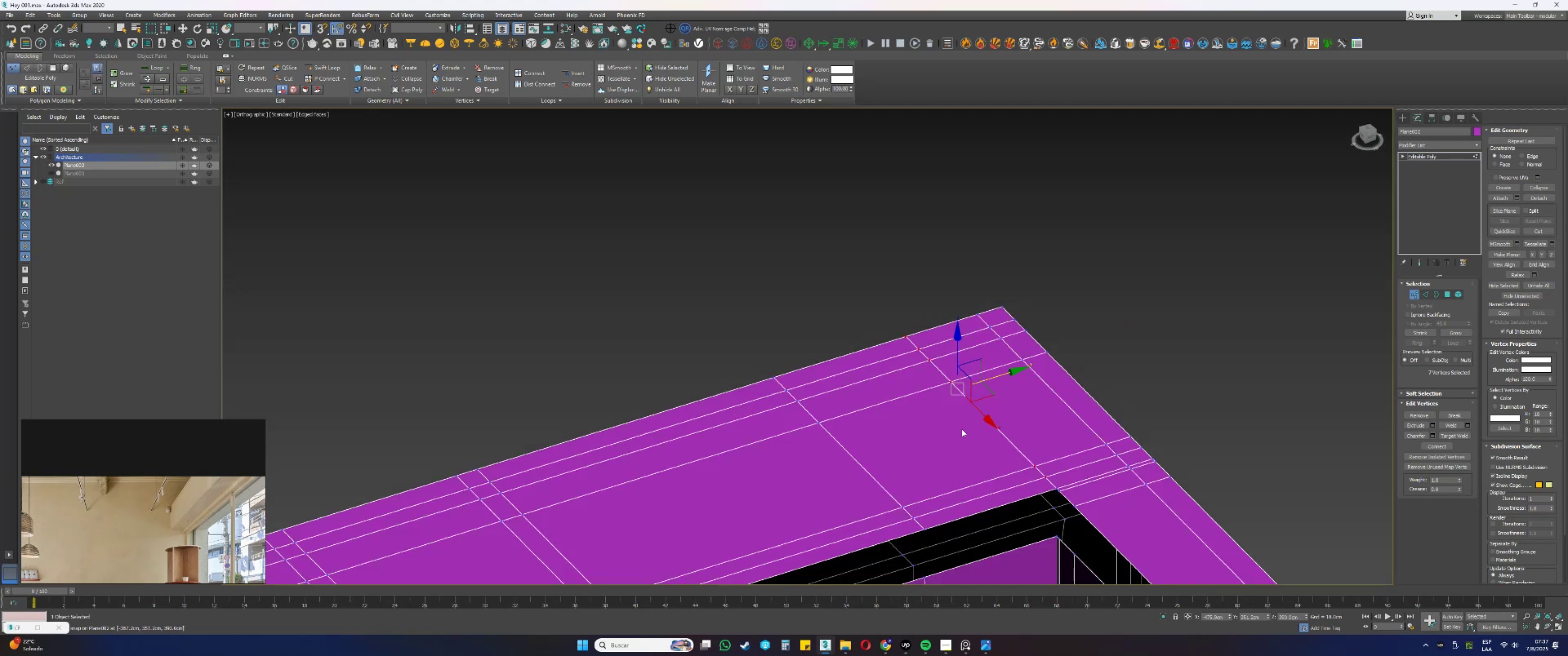 
scroll: coordinate [995, 384], scroll_direction: down, amount: 7.0
 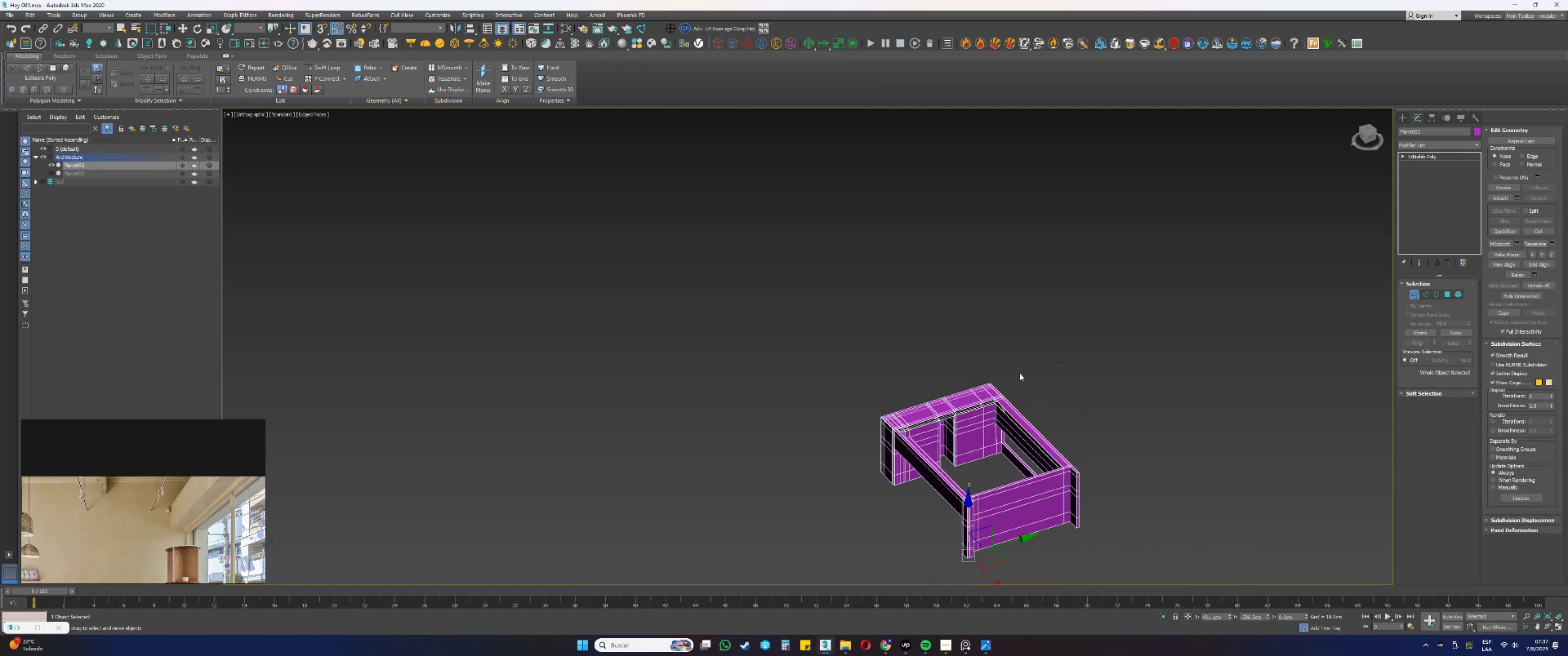 
left_click_drag(start_coordinate=[1160, 311], to_coordinate=[1026, 389])
 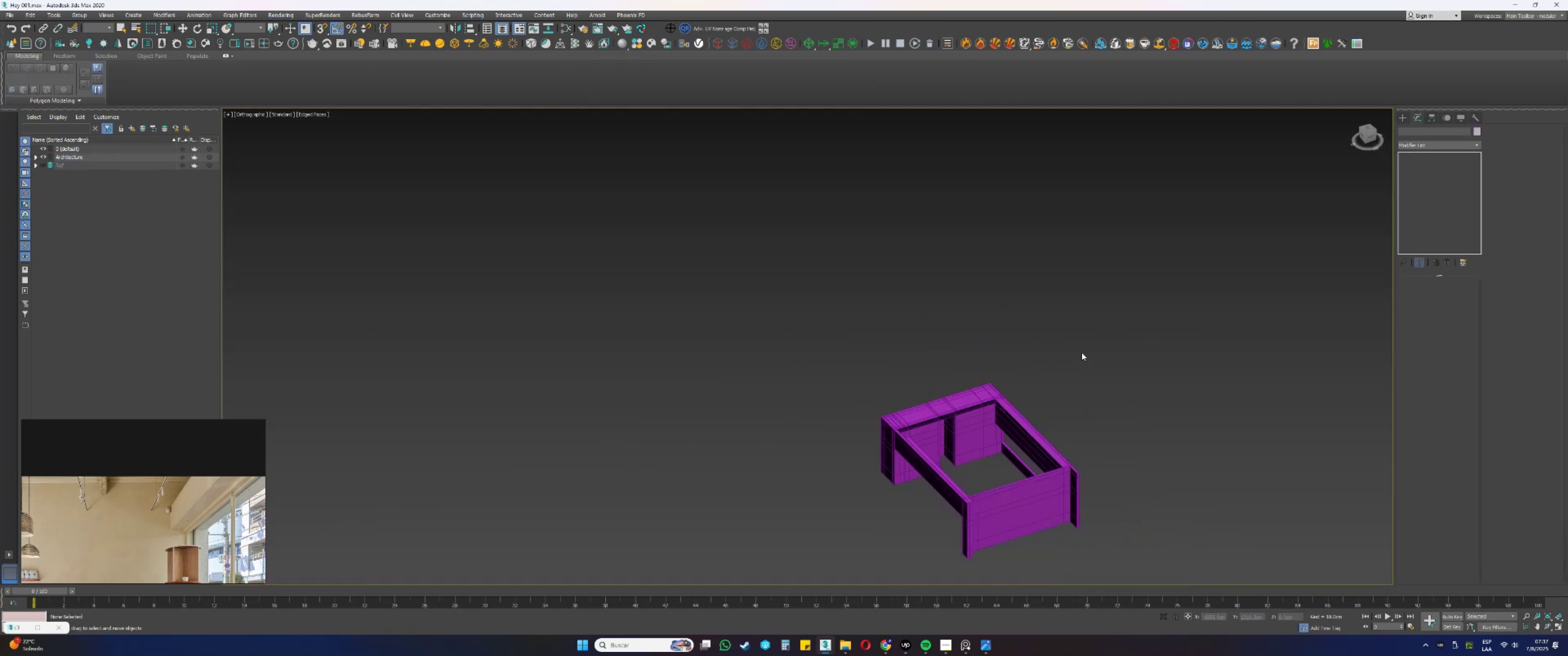 
left_click([971, 413])
 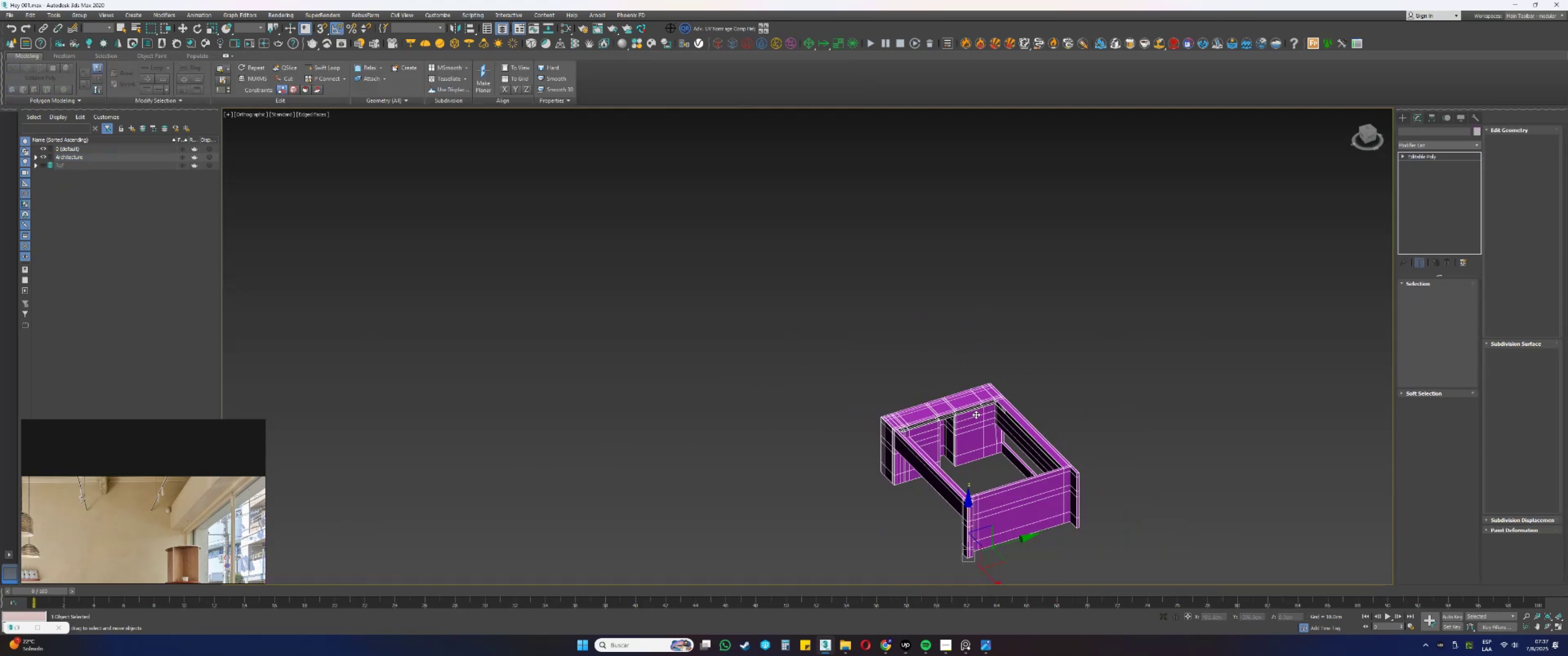 
key(1)
 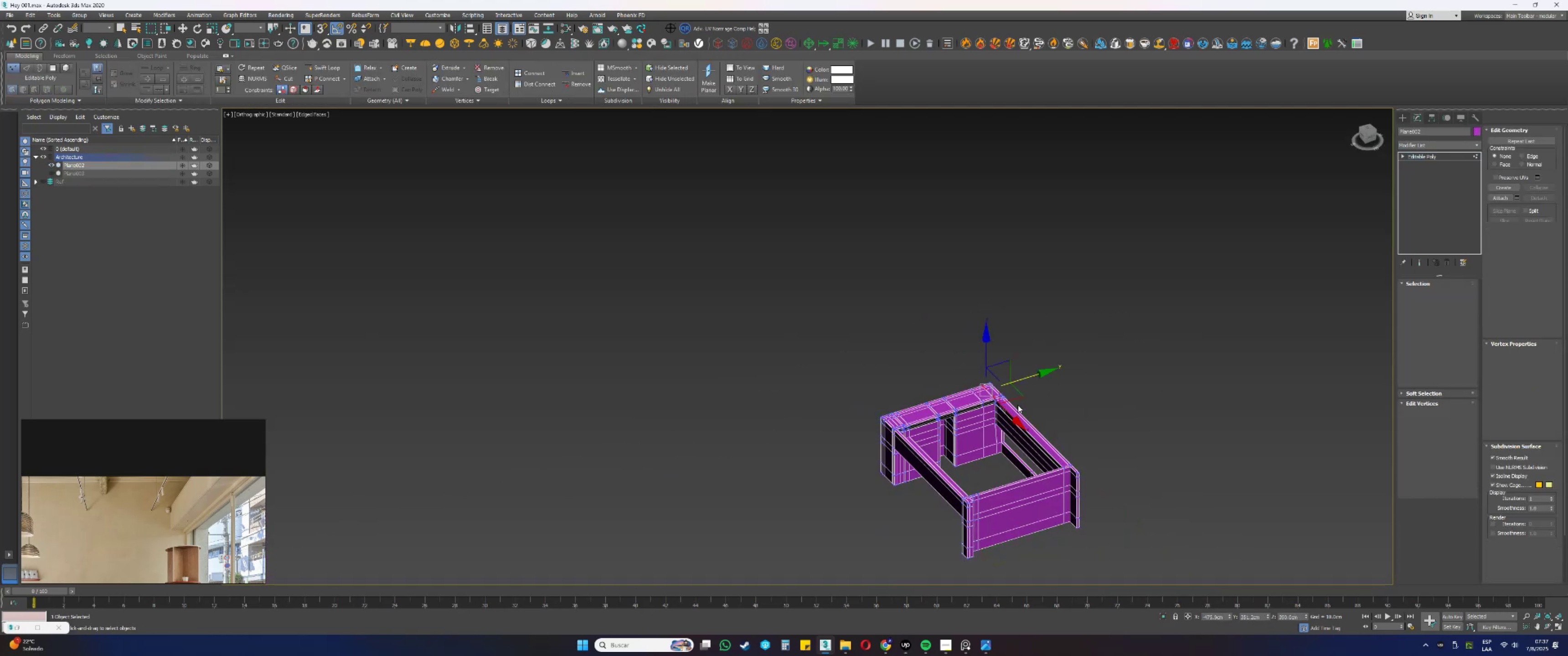 
left_click_drag(start_coordinate=[1118, 321], to_coordinate=[836, 446])
 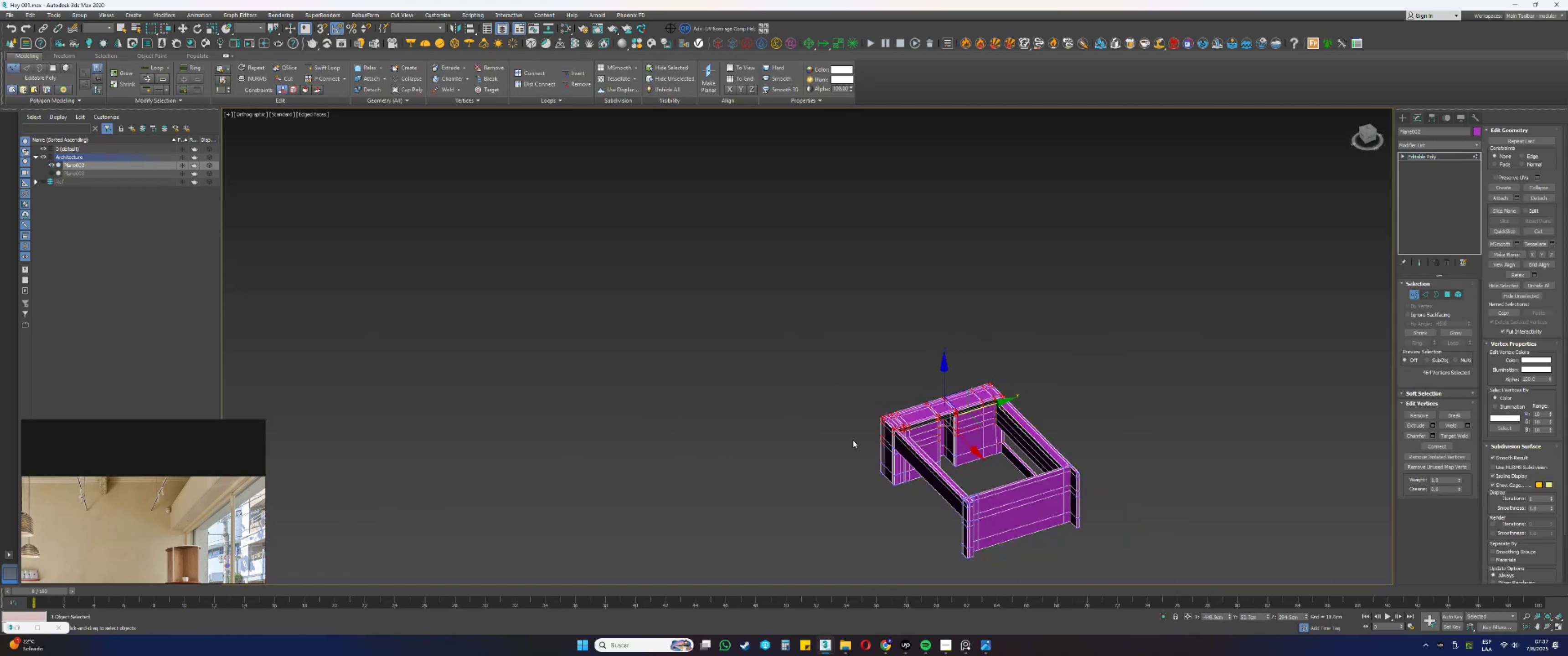 
scroll: coordinate [1035, 372], scroll_direction: up, amount: 4.0
 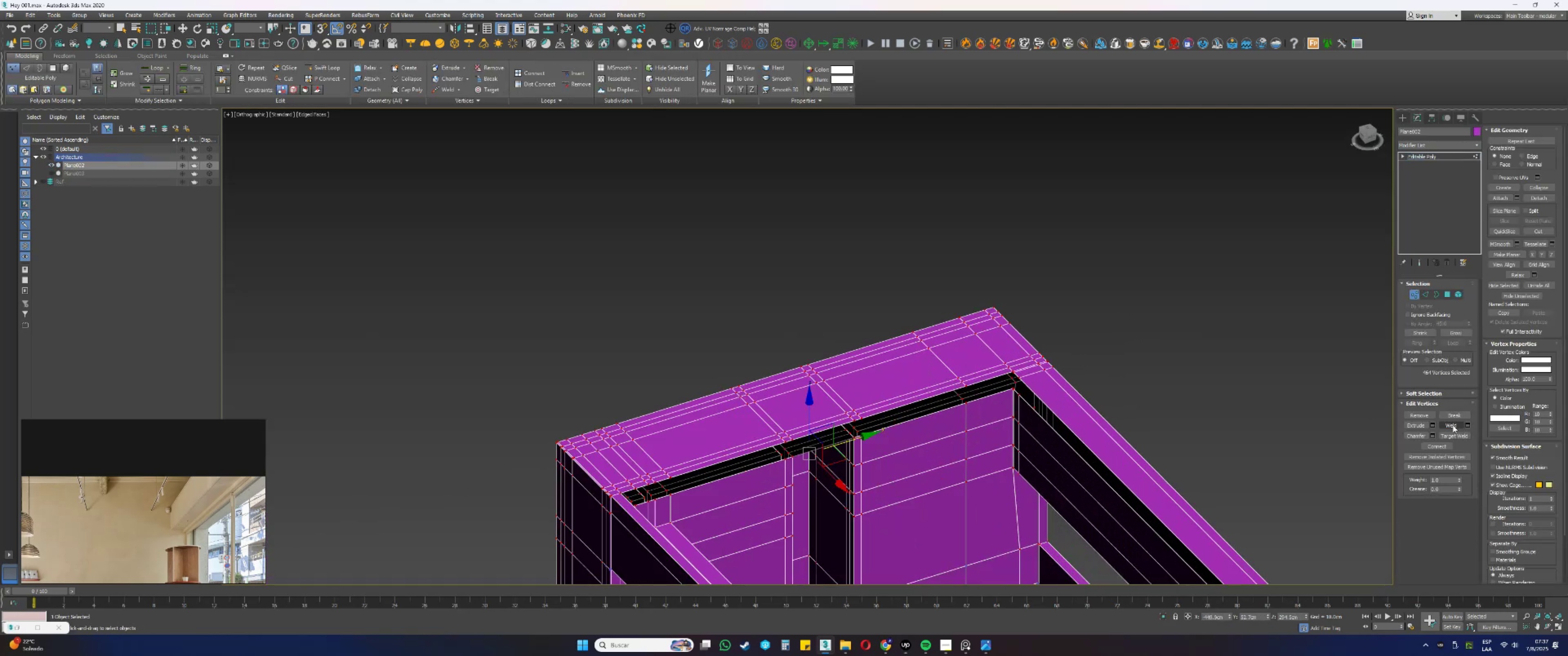 
double_click([1230, 395])
 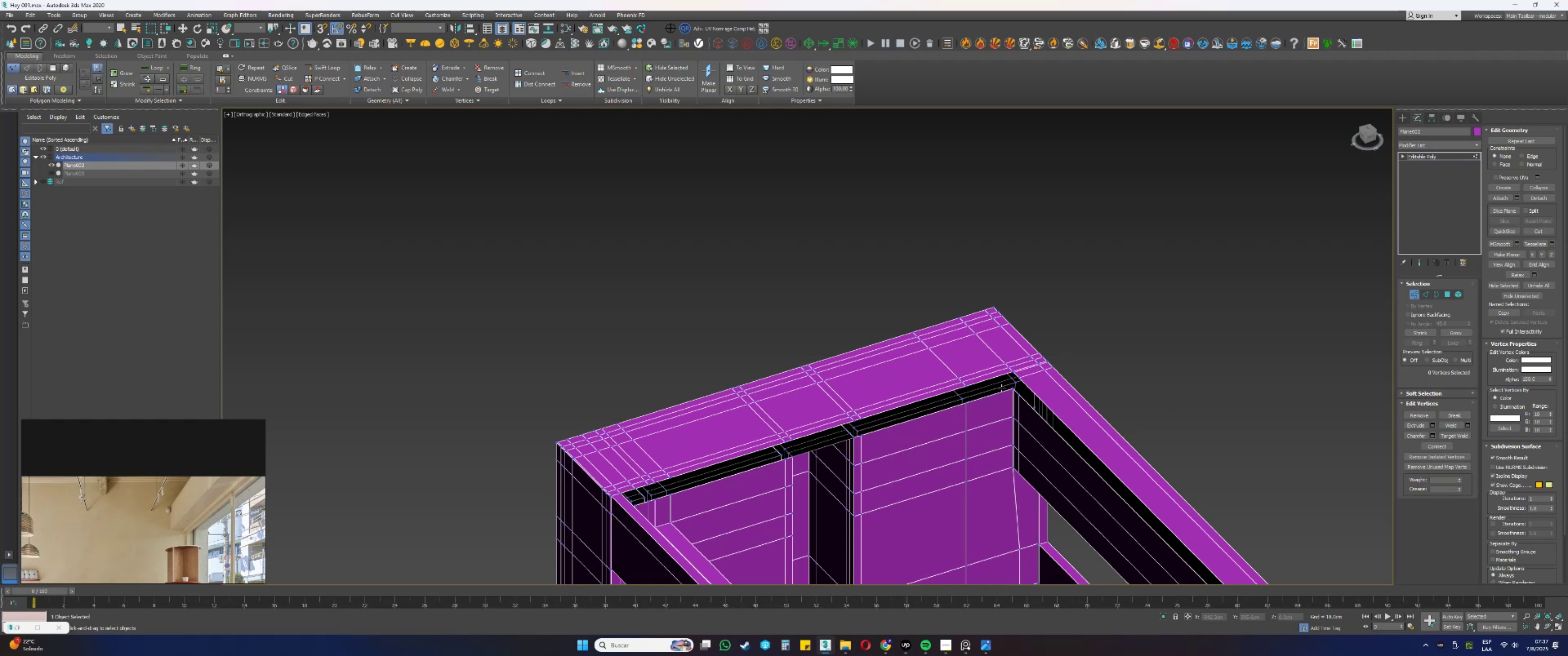 
key(3)
 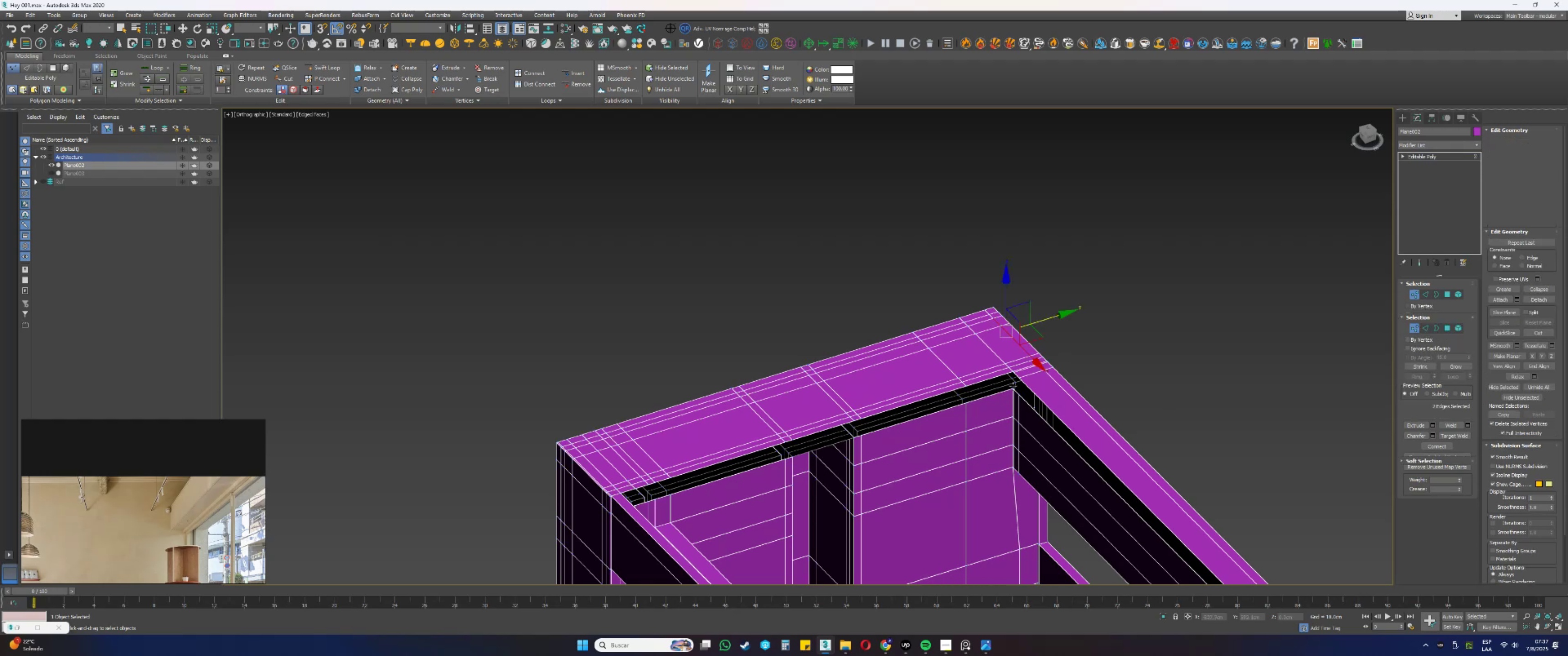 
left_click_drag(start_coordinate=[1140, 306], to_coordinate=[870, 452])
 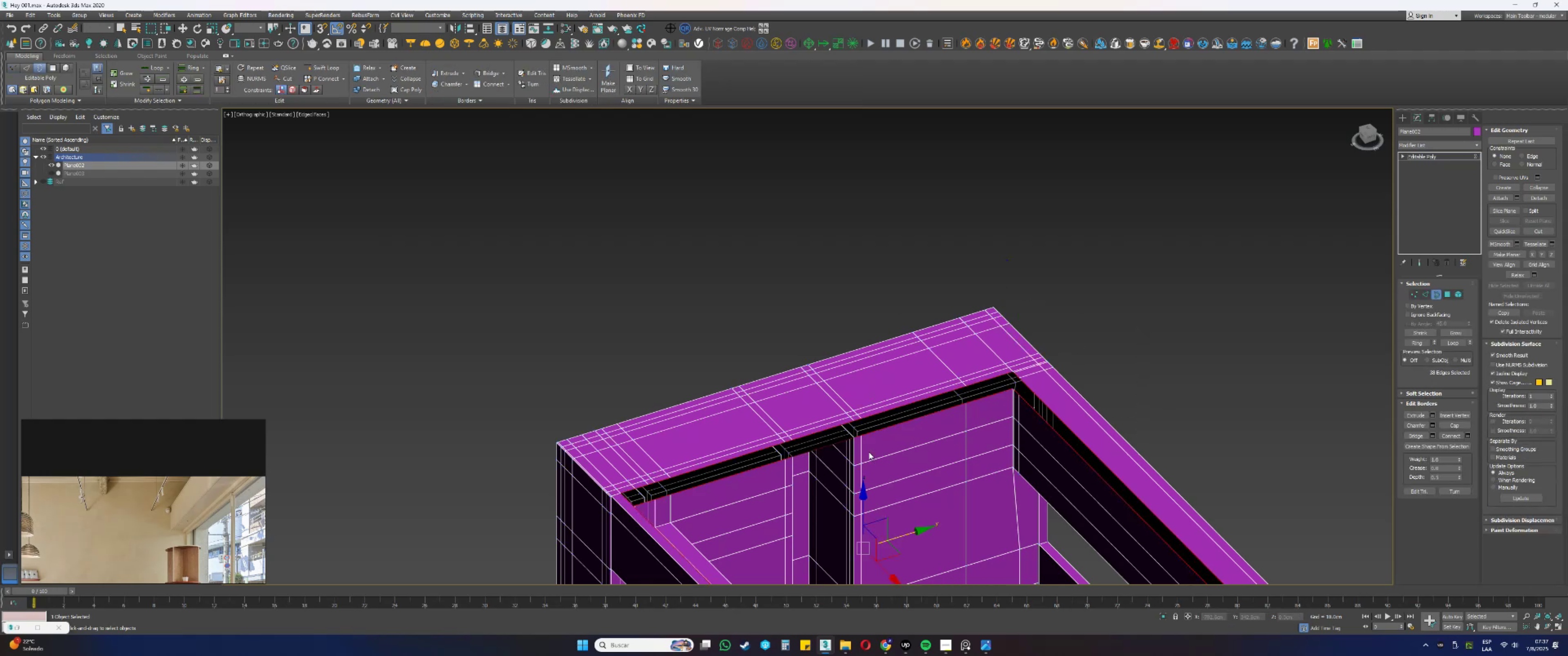 
scroll: coordinate [878, 438], scroll_direction: down, amount: 3.0
 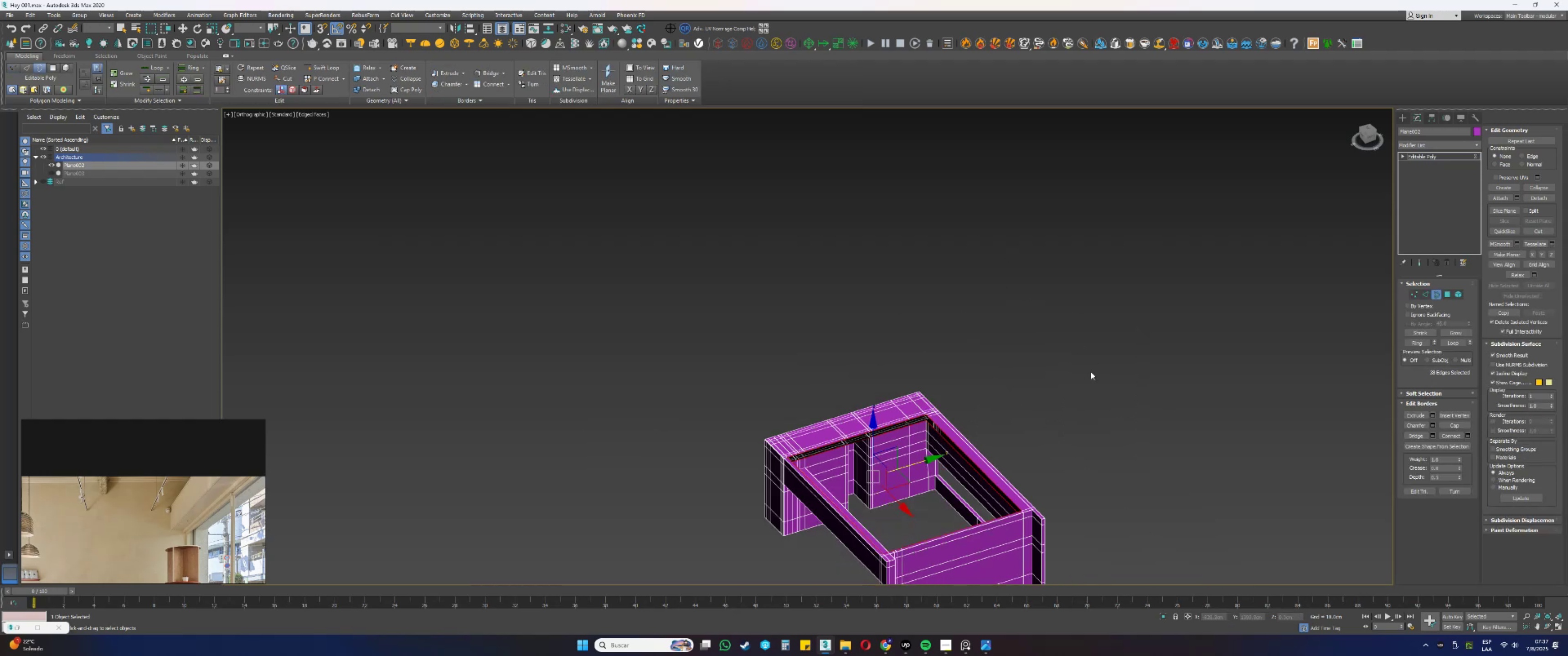 
hold_key(key=AltLeft, duration=0.81)
 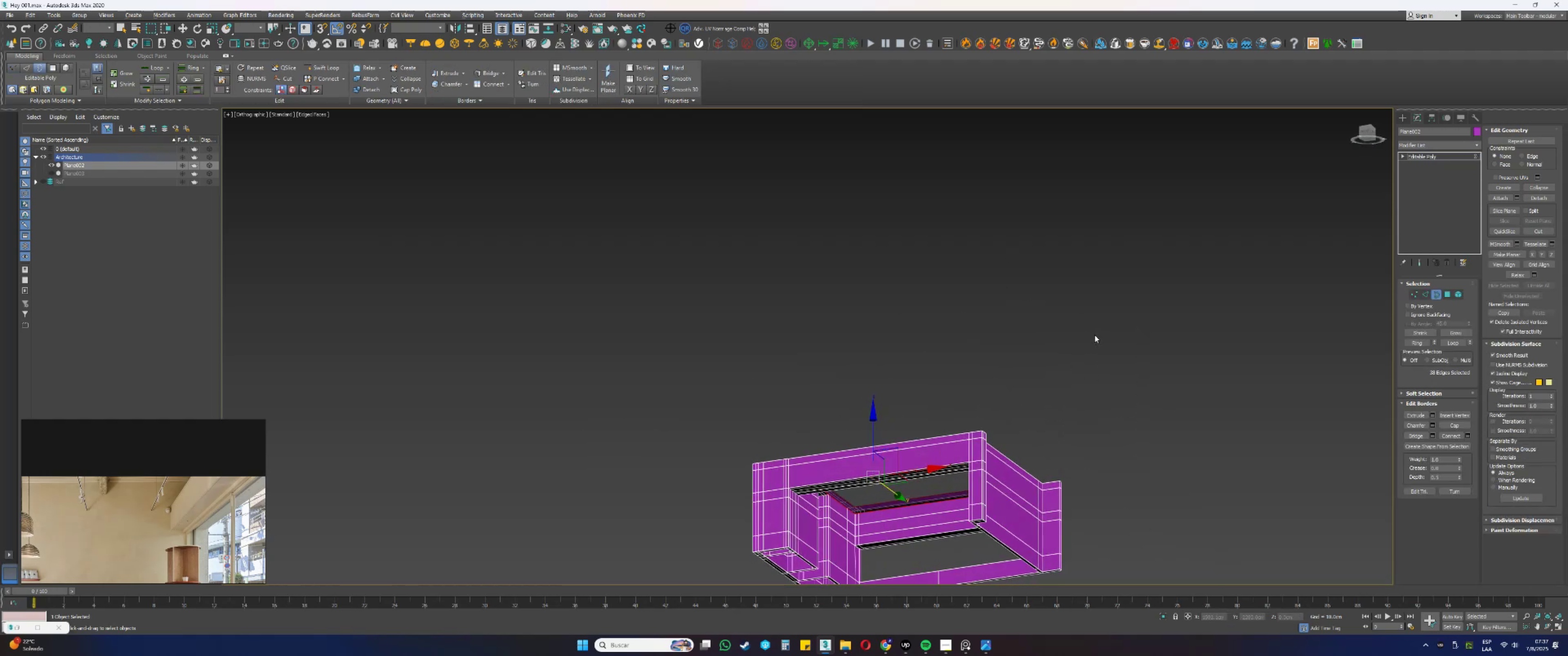 
key(F3)
 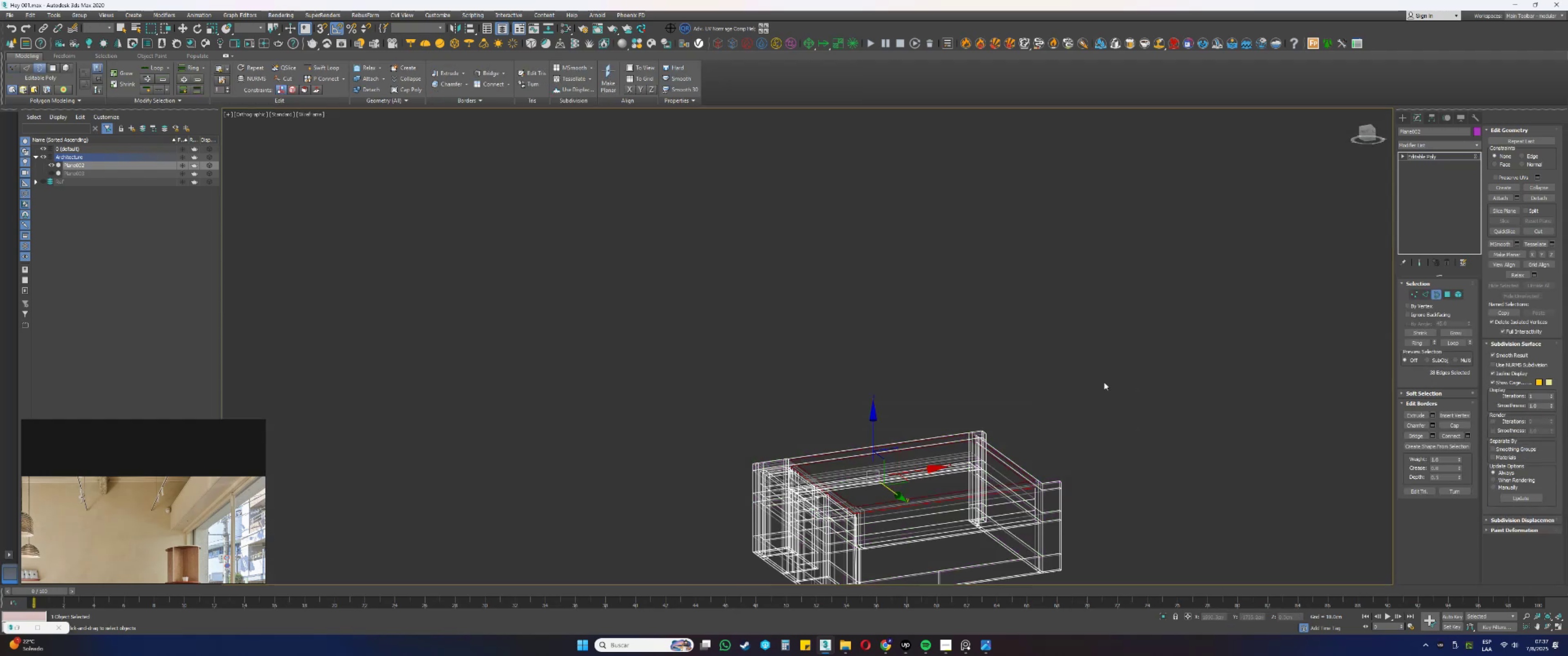 
left_click_drag(start_coordinate=[1206, 333], to_coordinate=[611, 641])
 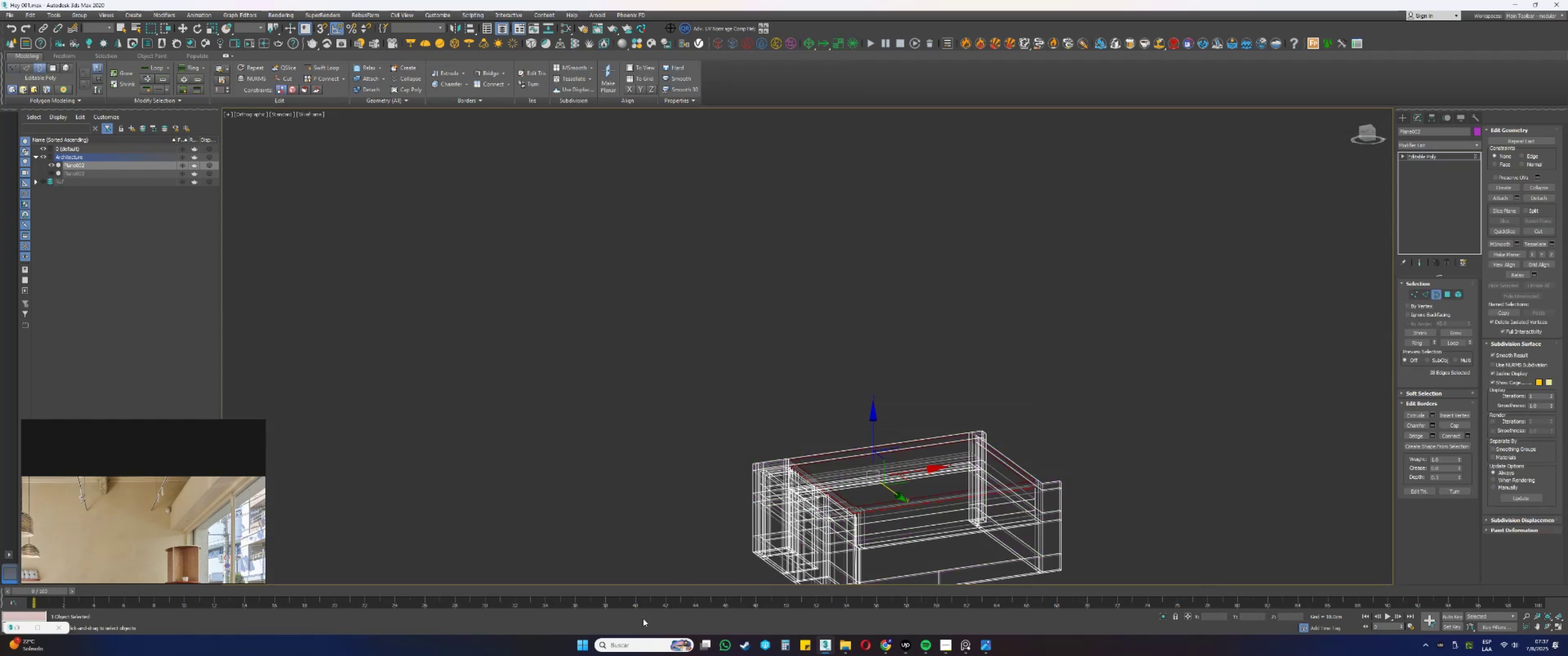 
key(F3)
 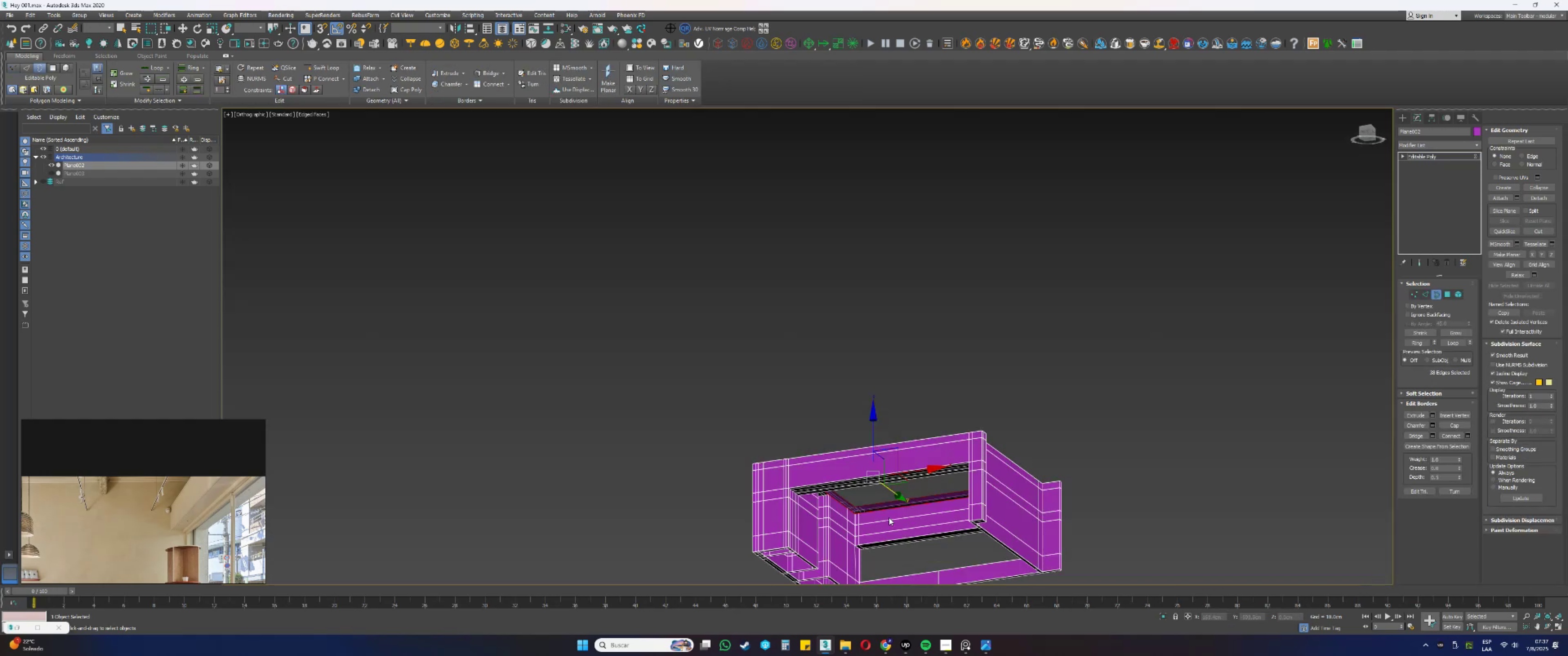 
hold_key(key=AltLeft, duration=0.47)
 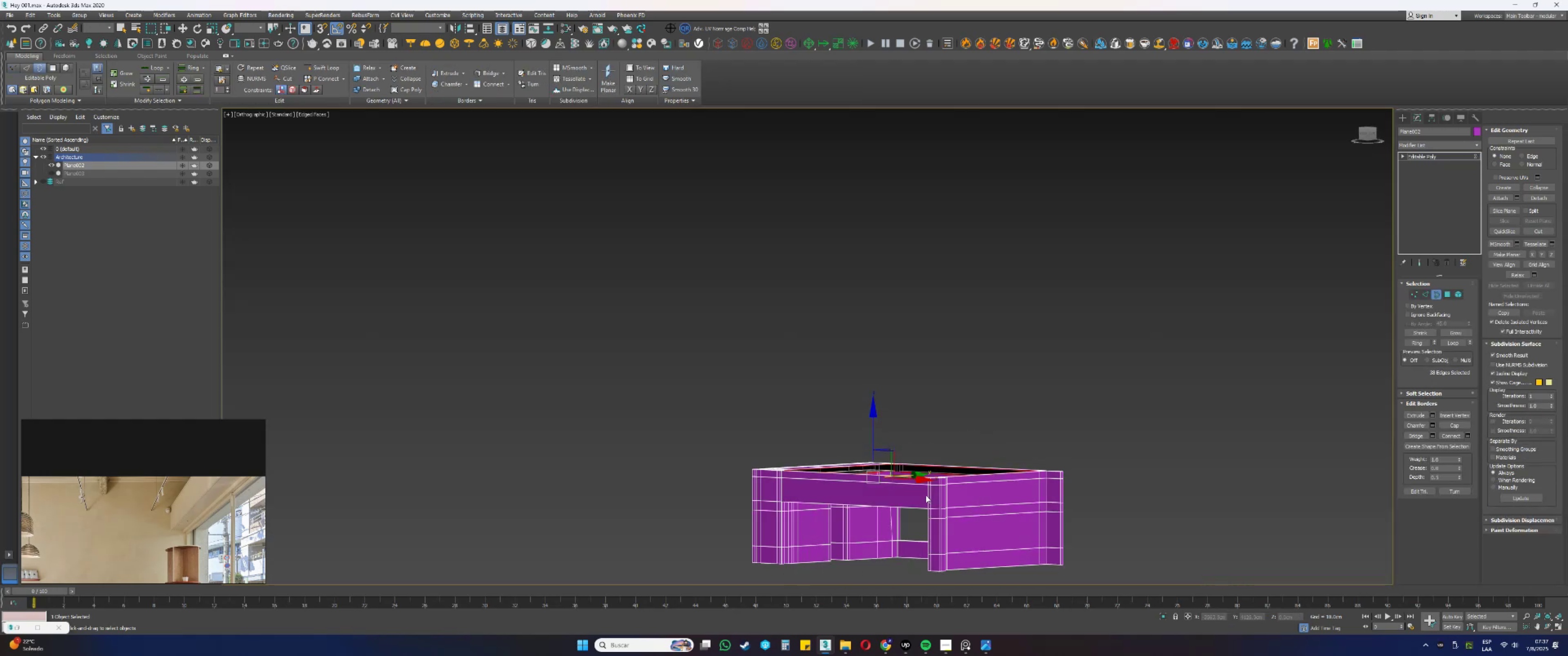 
key(Alt+AltLeft)
 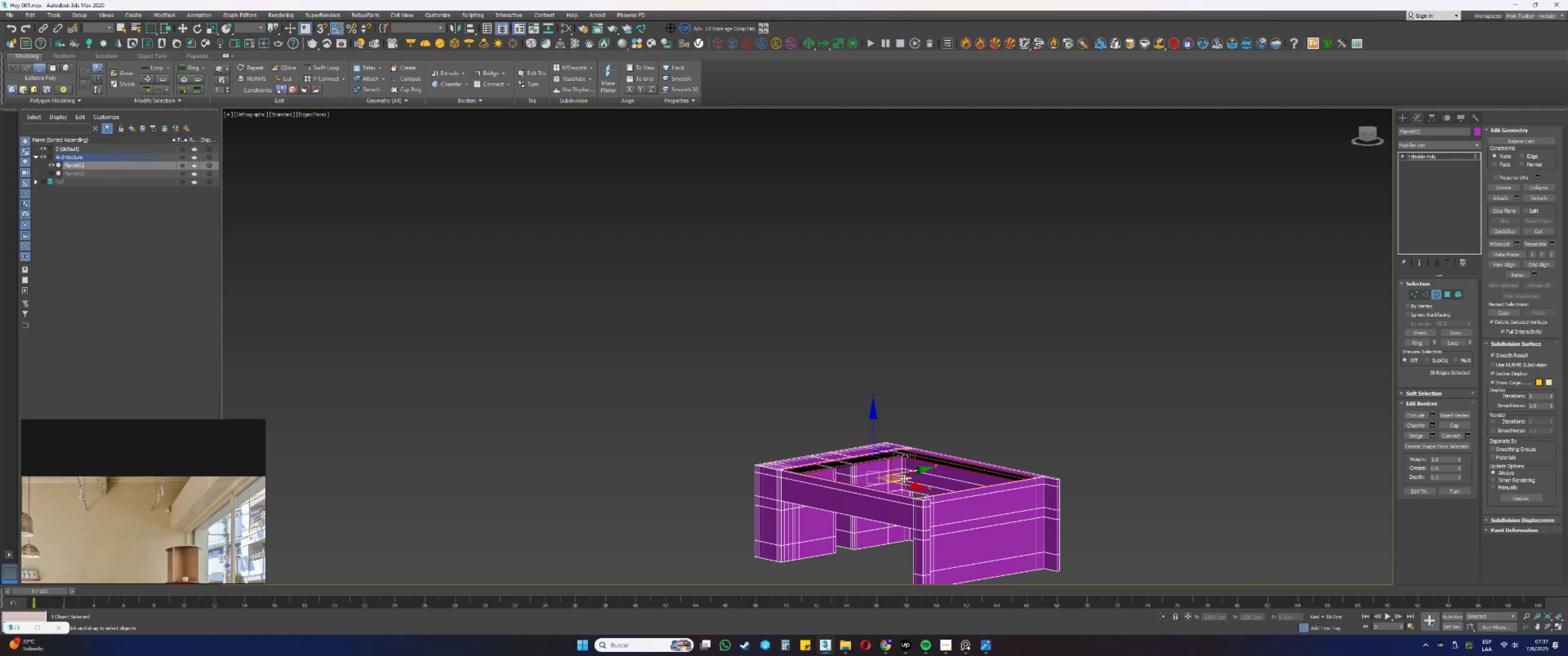 
wait(17.89)
 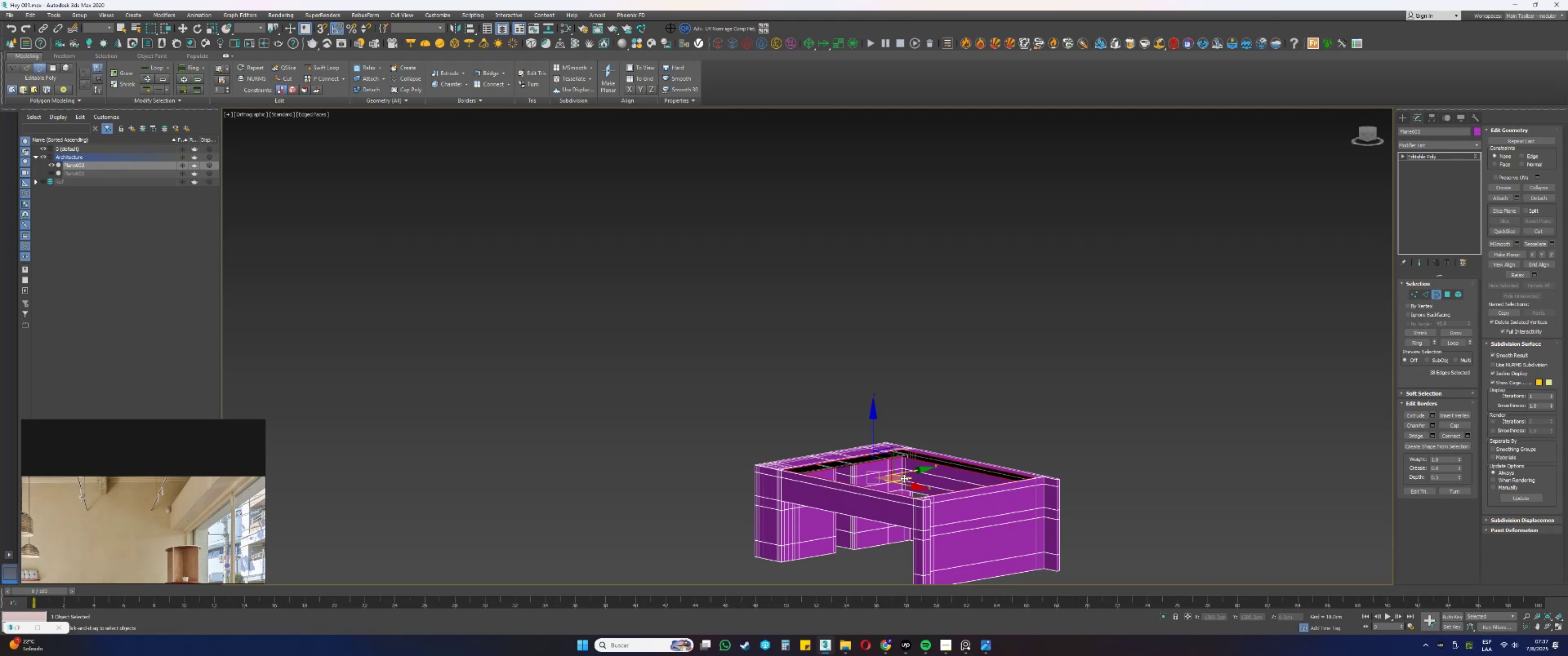 
scroll: coordinate [896, 462], scroll_direction: up, amount: 6.0
 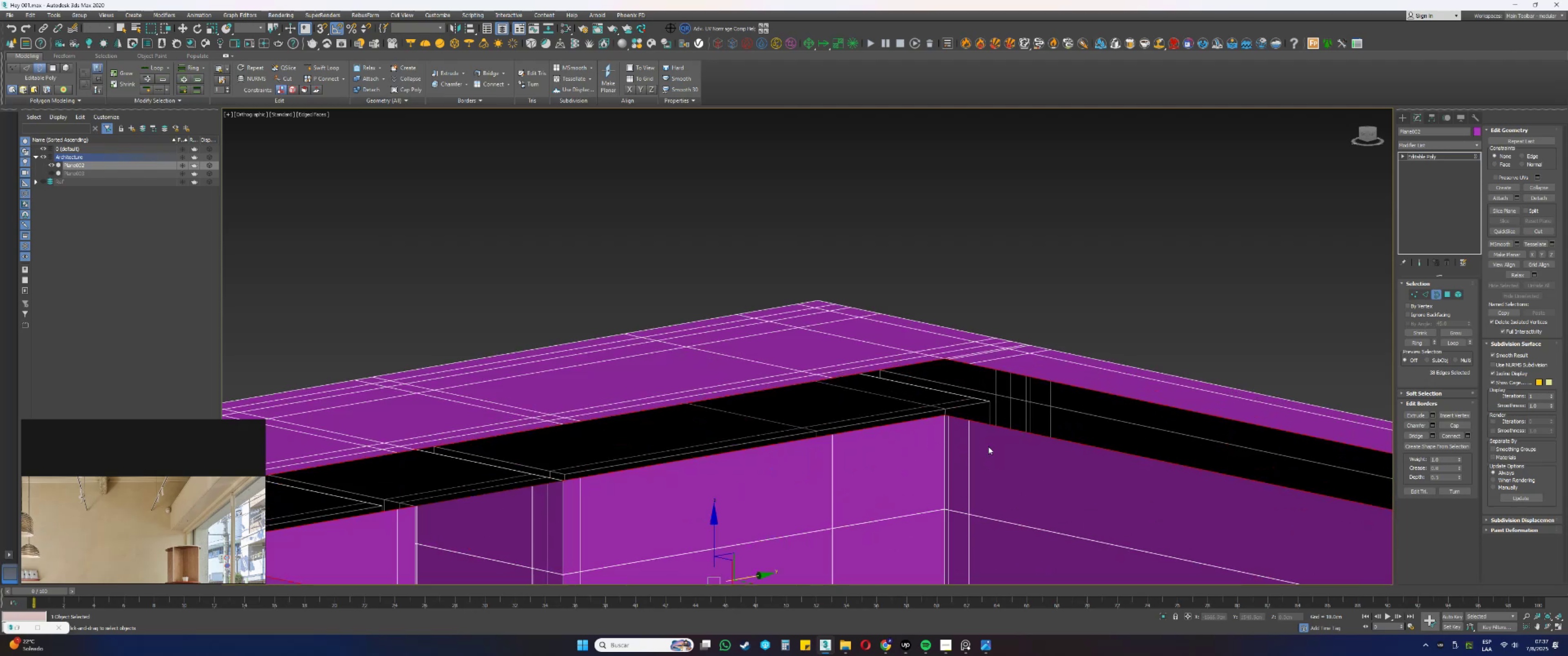 
key(2)
 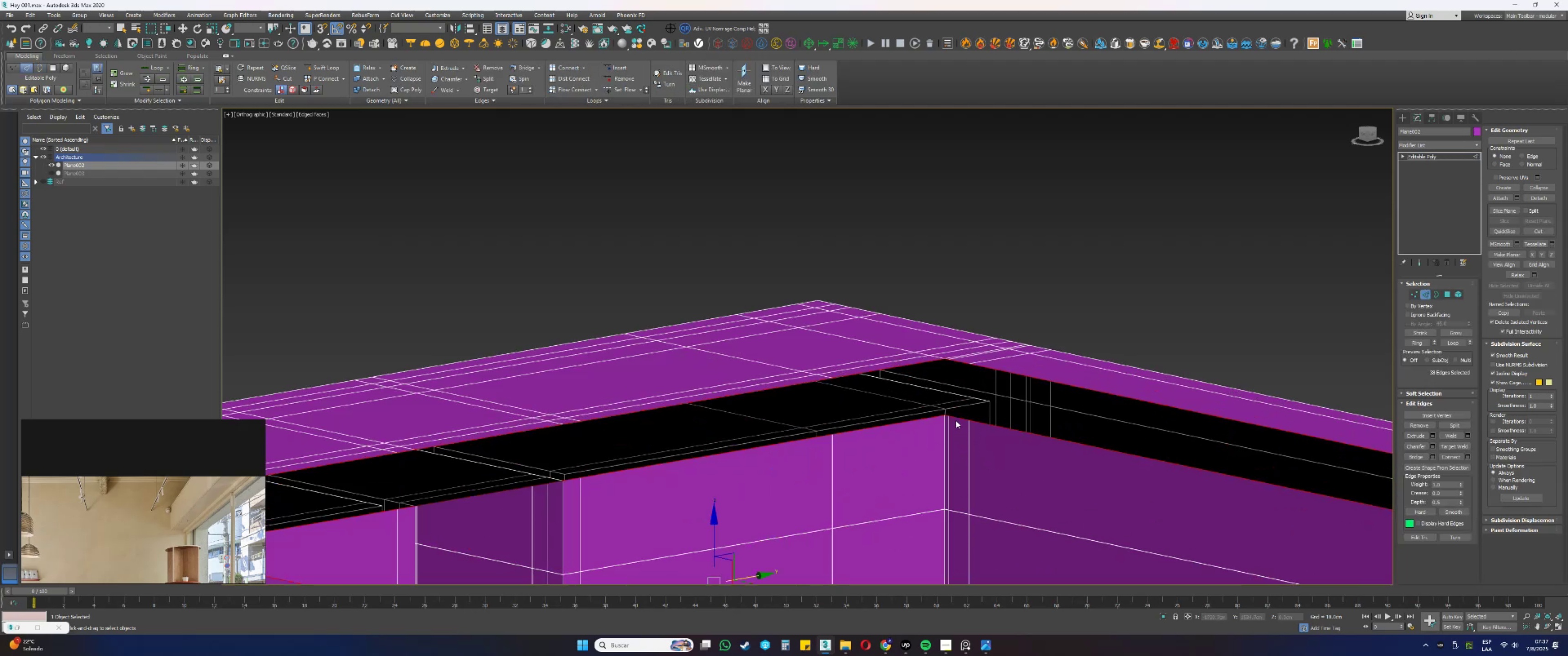 
left_click([956, 416])
 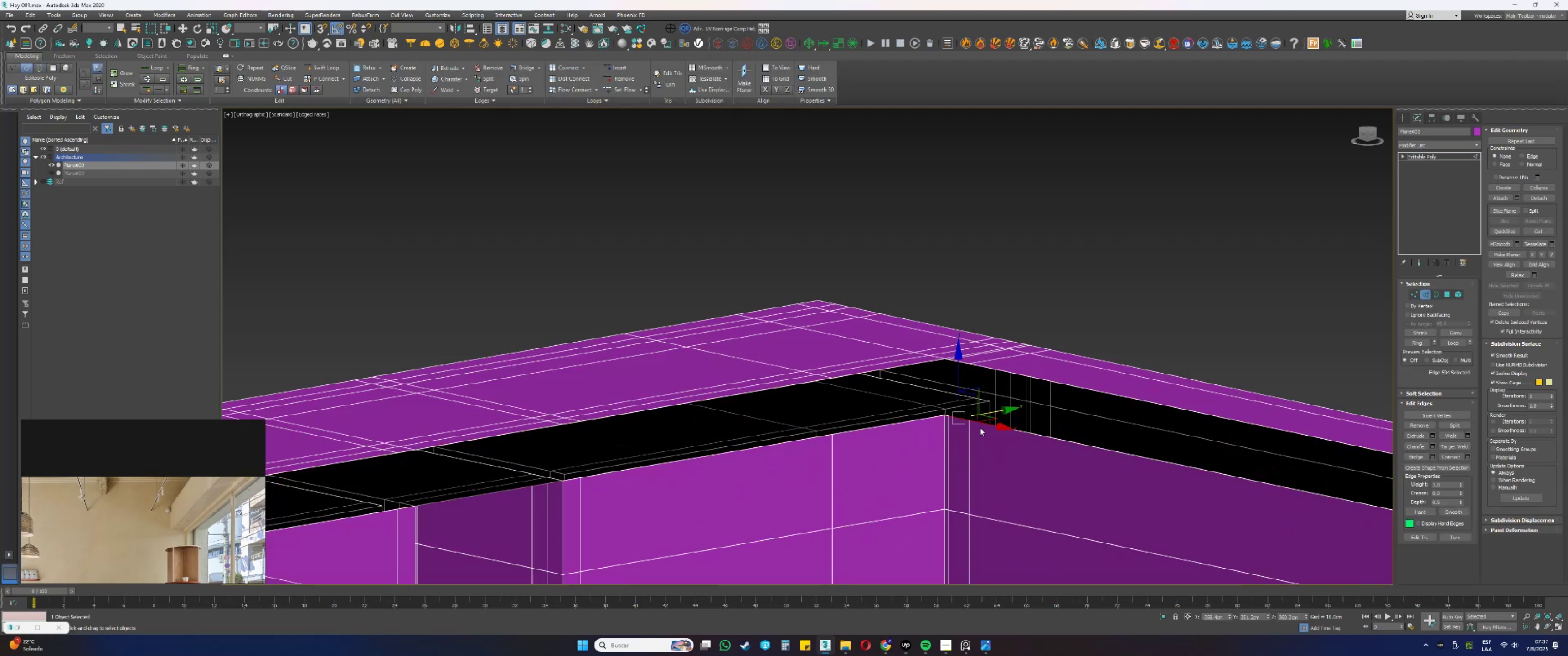 
key(Q)
 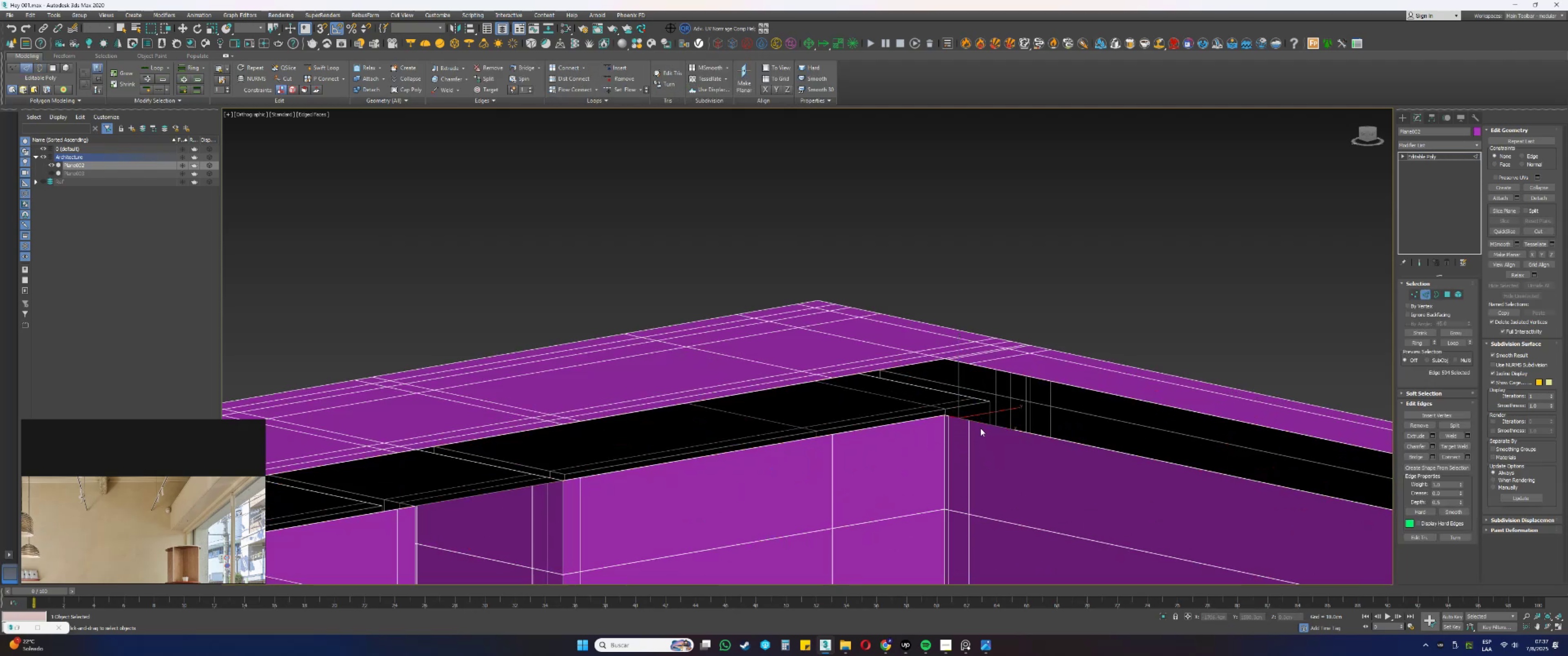 
hold_key(key=AltLeft, duration=0.89)
 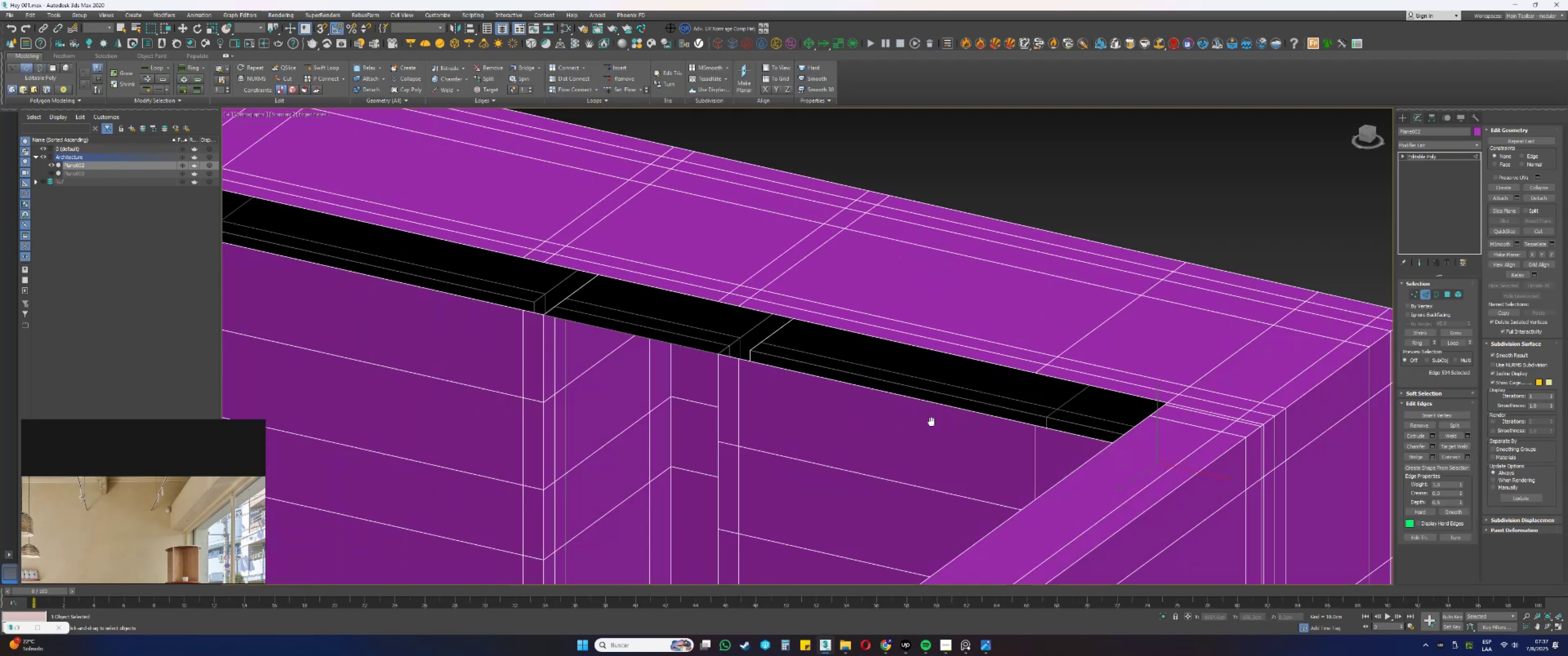 
hold_key(key=AltLeft, duration=0.43)
 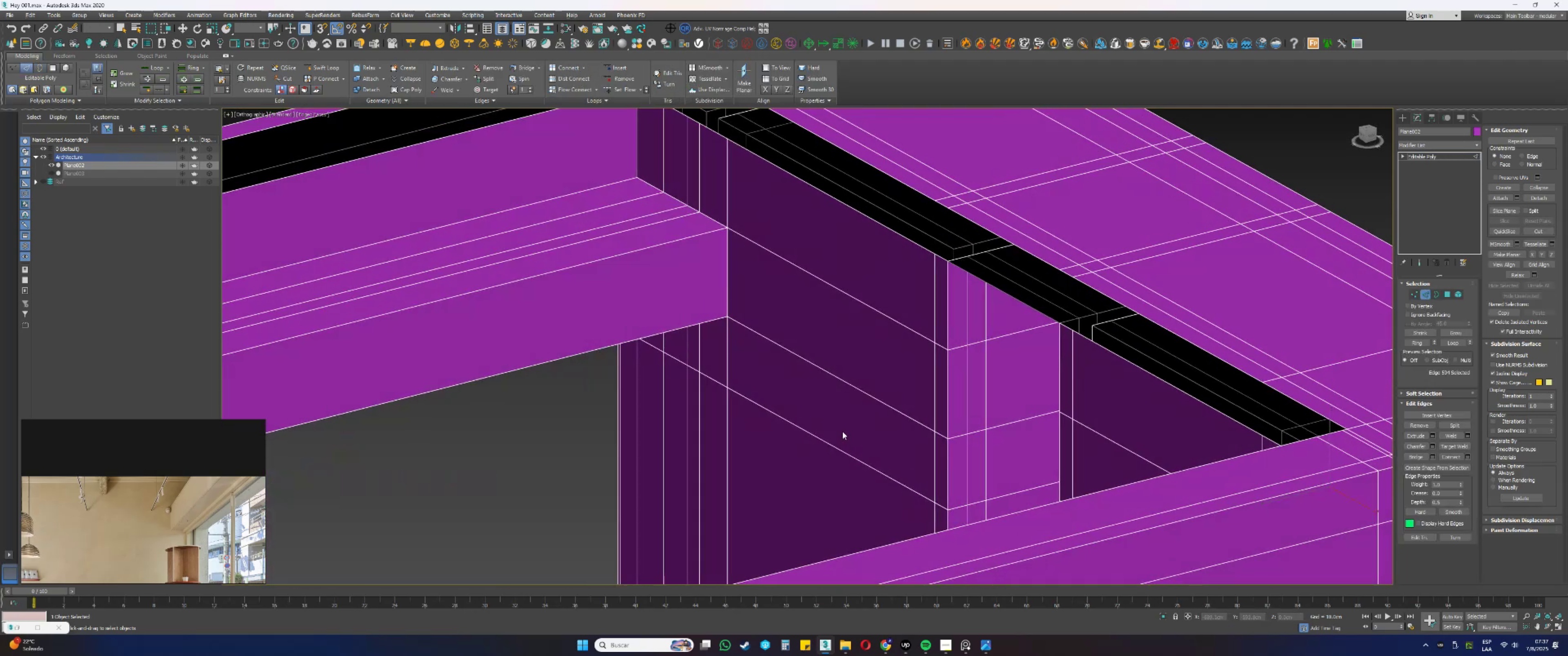 
scroll: coordinate [900, 364], scroll_direction: down, amount: 2.0
 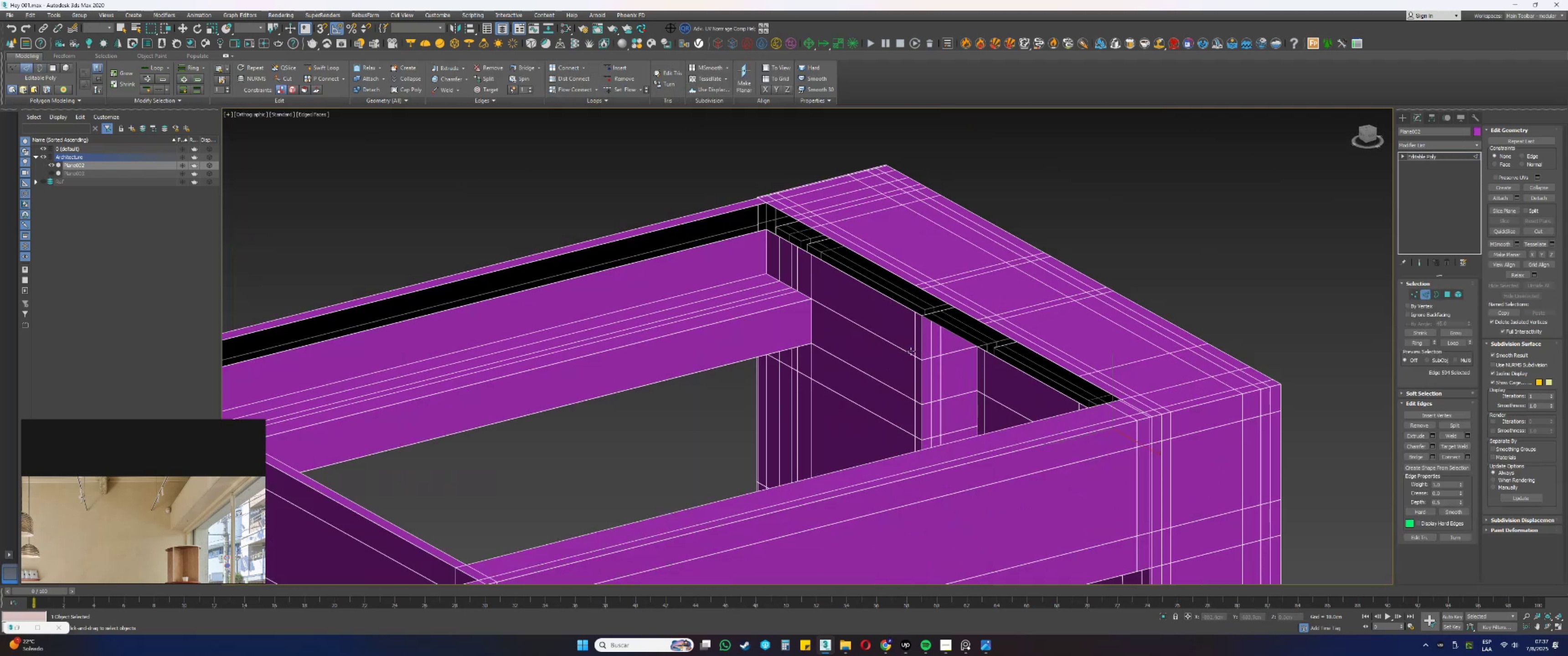 
hold_key(key=AltLeft, duration=0.49)
 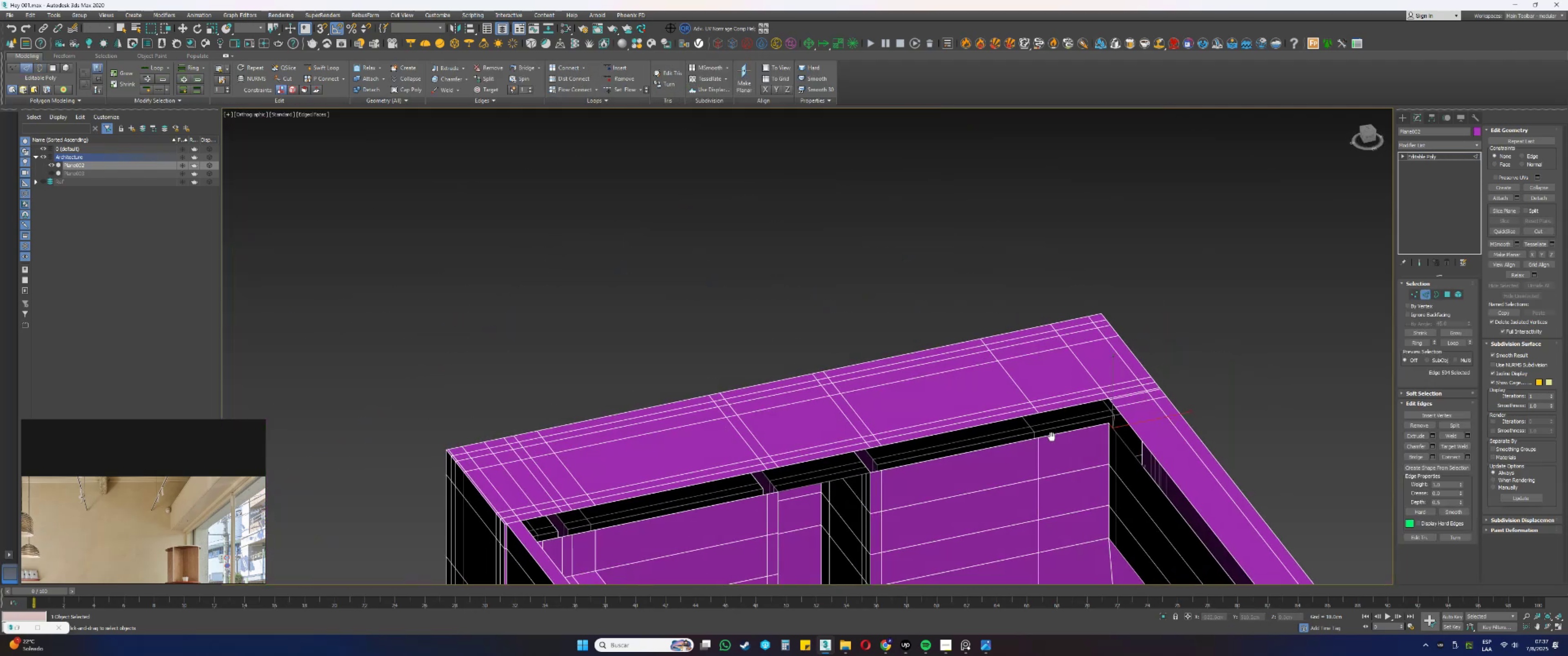 
key(Alt+AltLeft)
 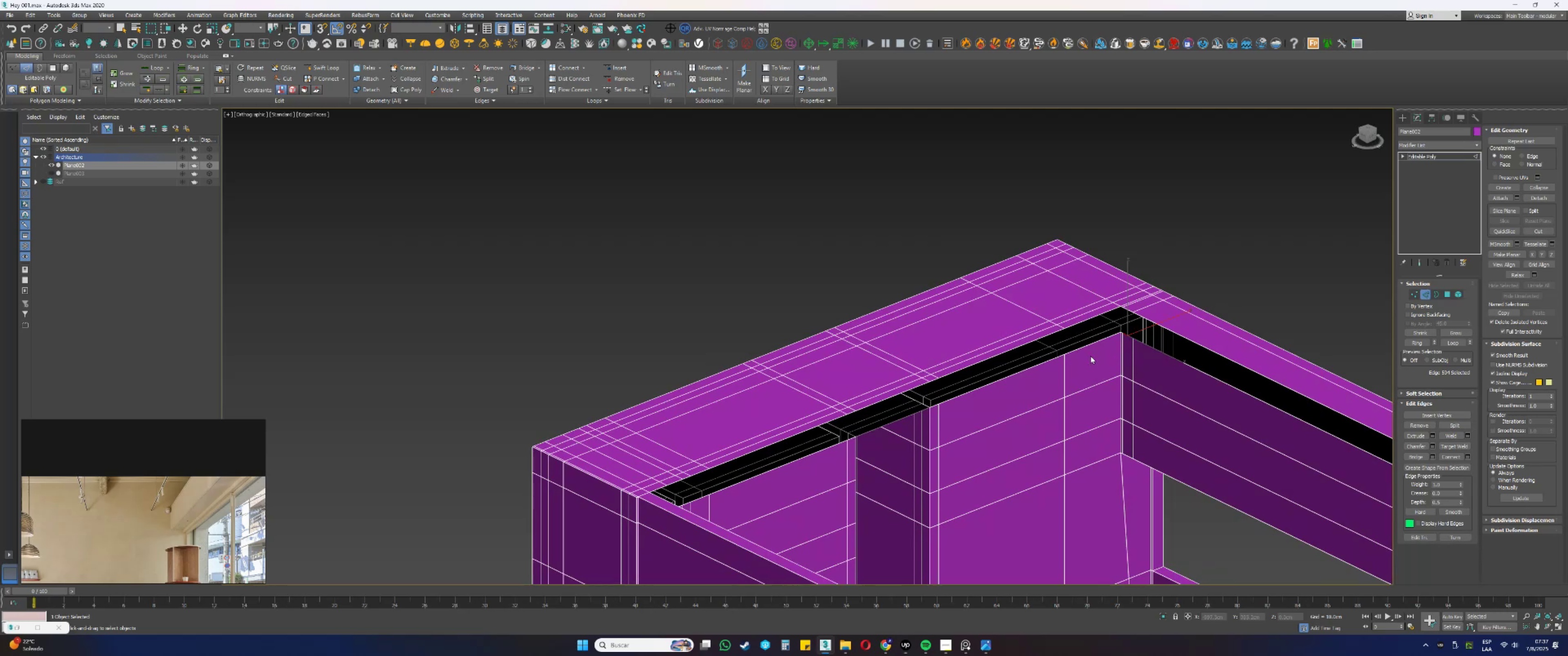 
key(Alt+AltLeft)
 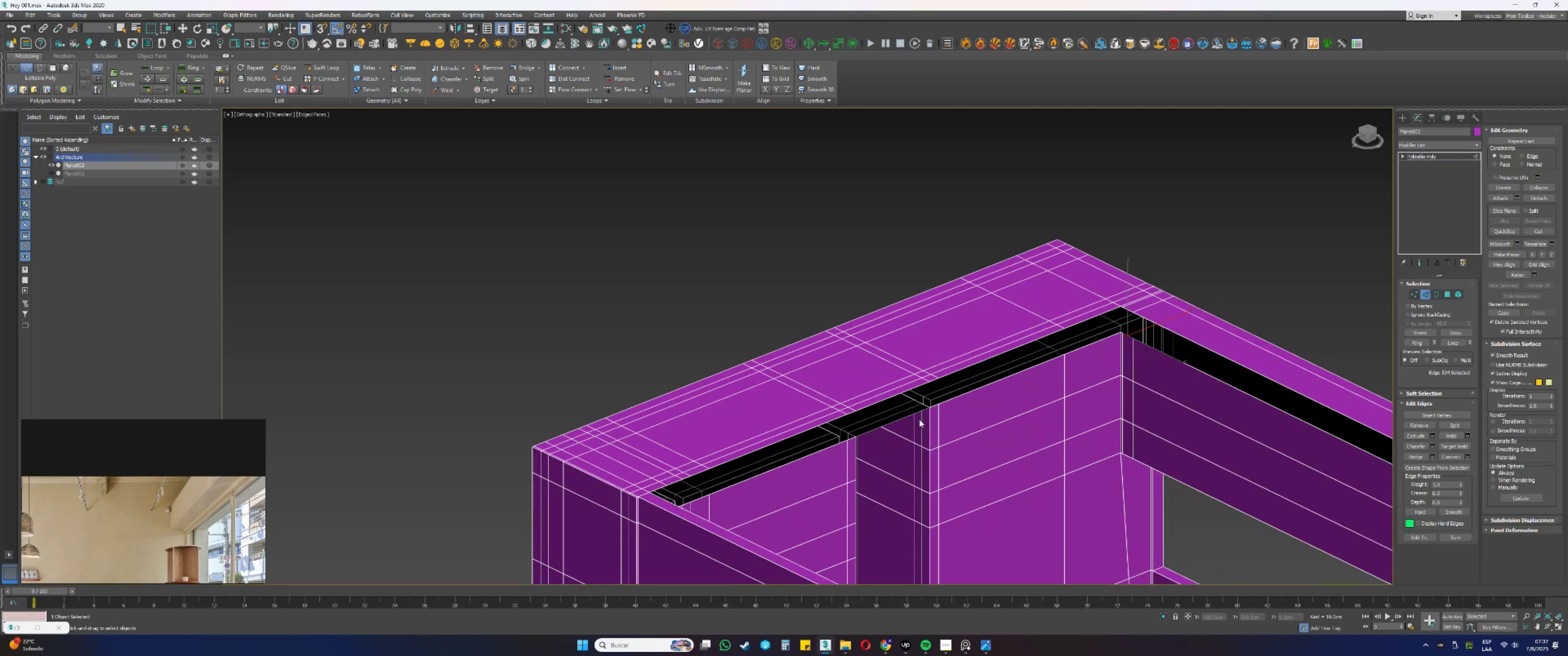 
hold_key(key=AltLeft, duration=0.63)
 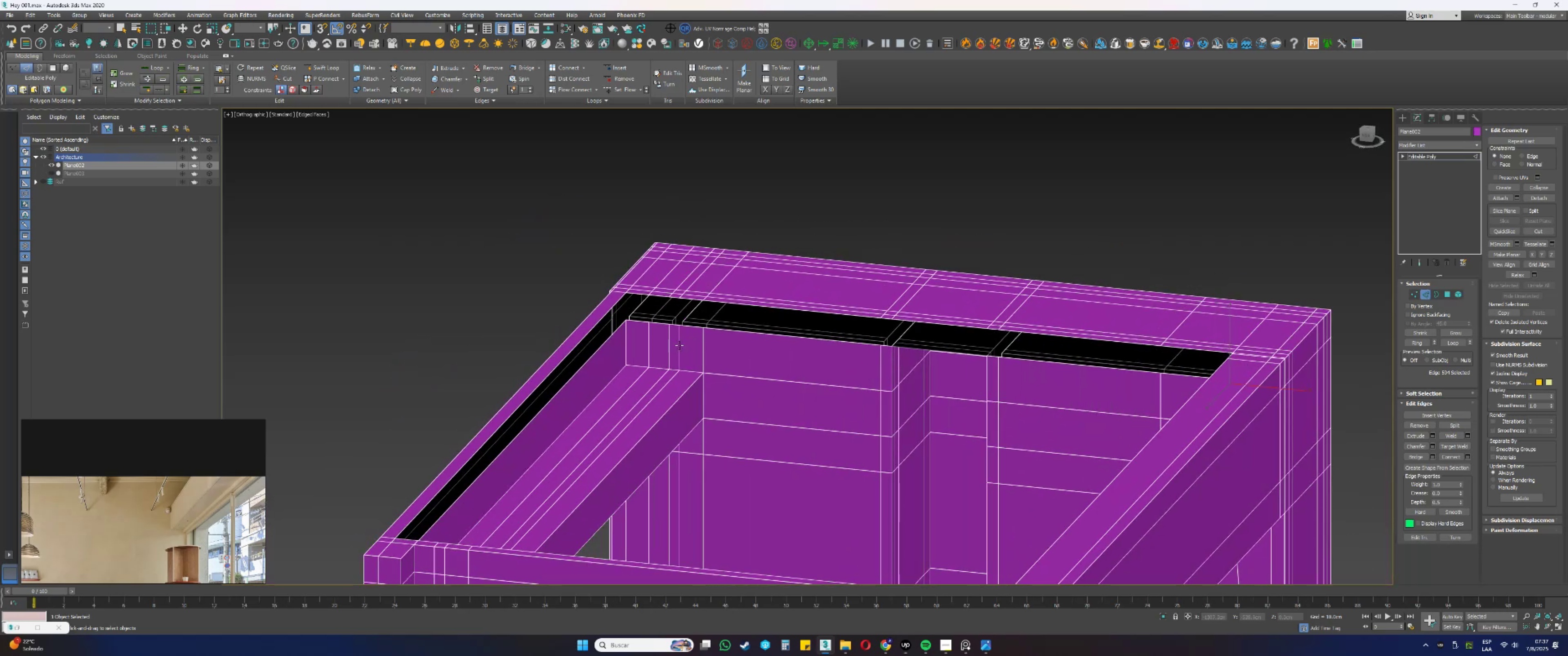 
scroll: coordinate [640, 323], scroll_direction: up, amount: 1.0
 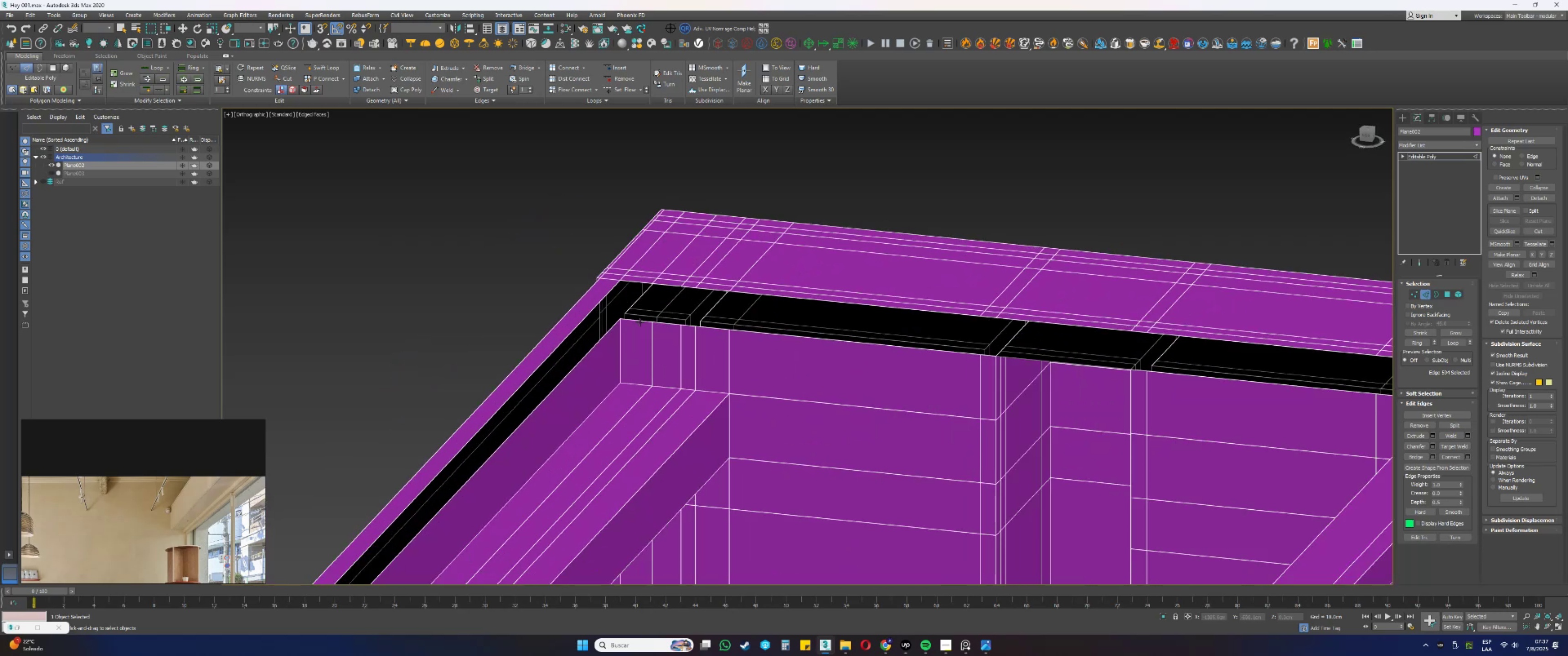 
left_click([638, 322])
 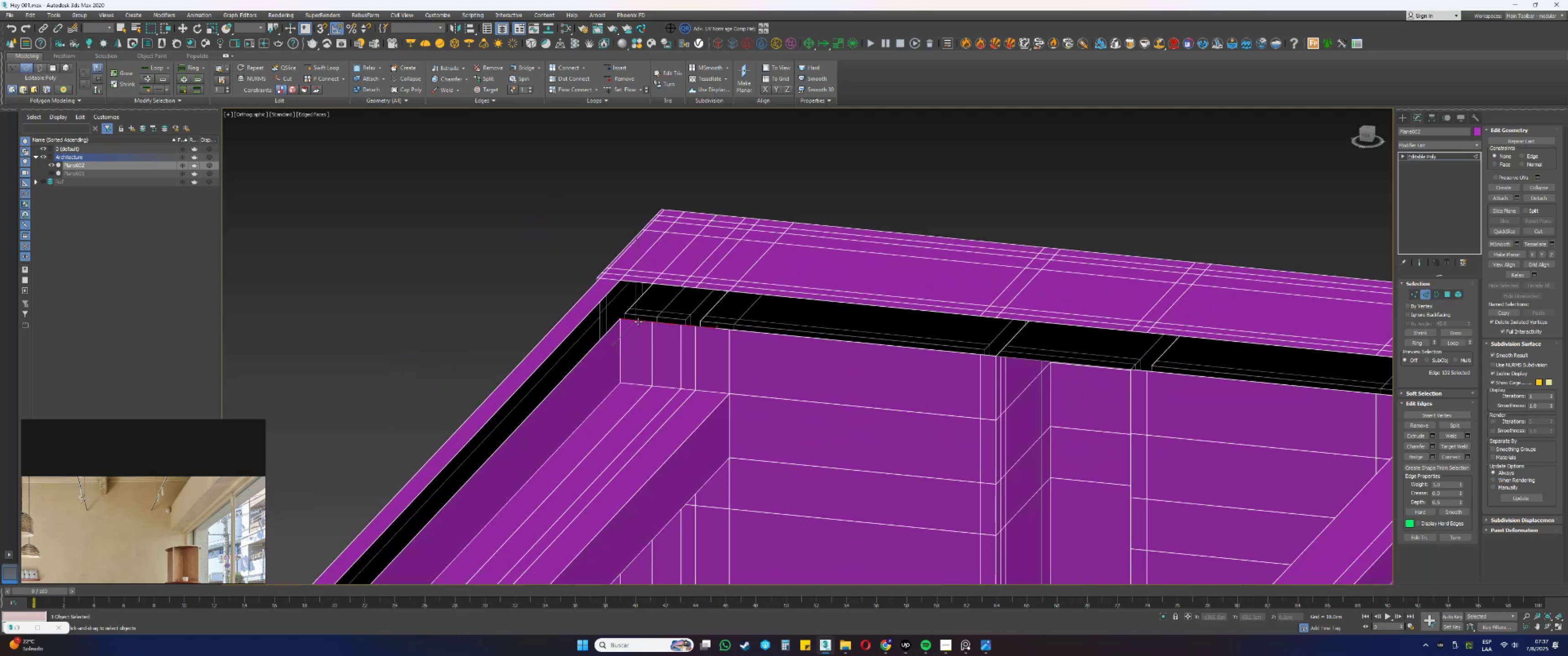 
hold_key(key=AltLeft, duration=0.6)
 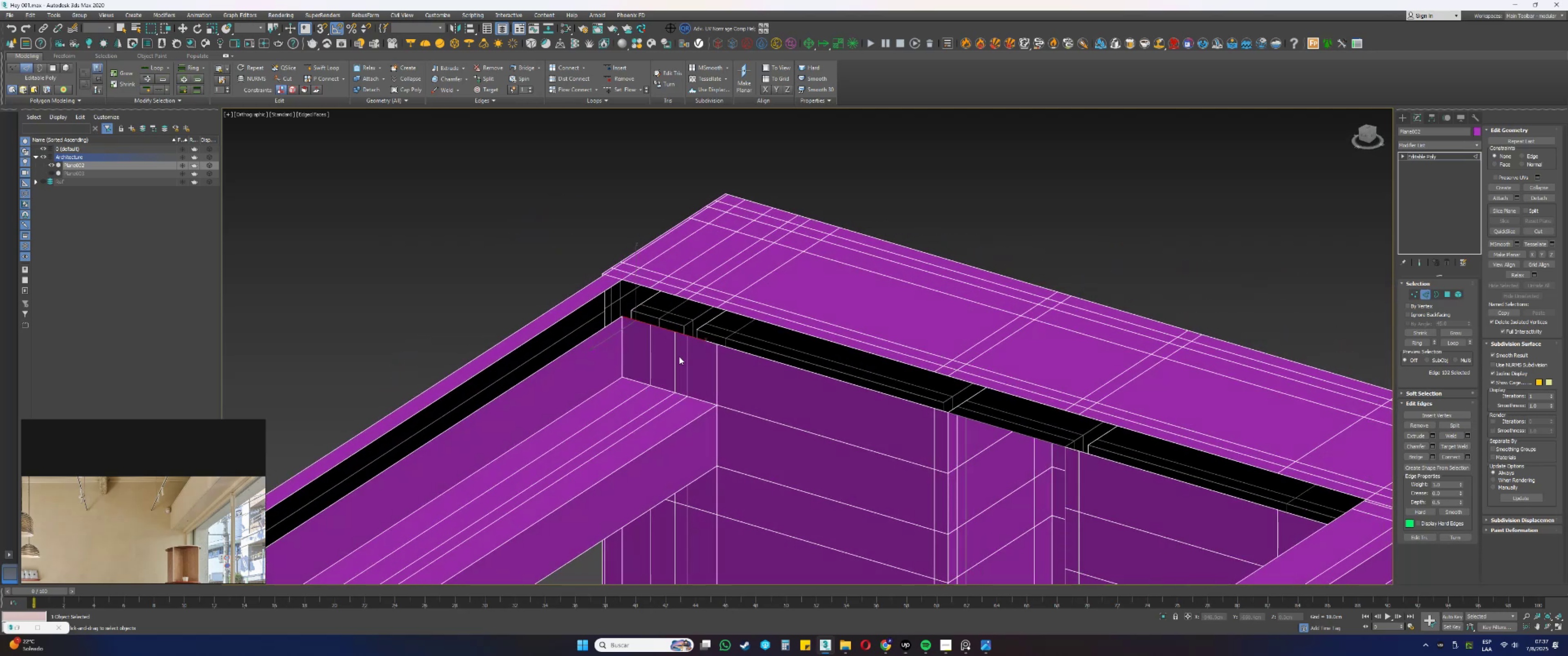 
scroll: coordinate [671, 326], scroll_direction: up, amount: 1.0
 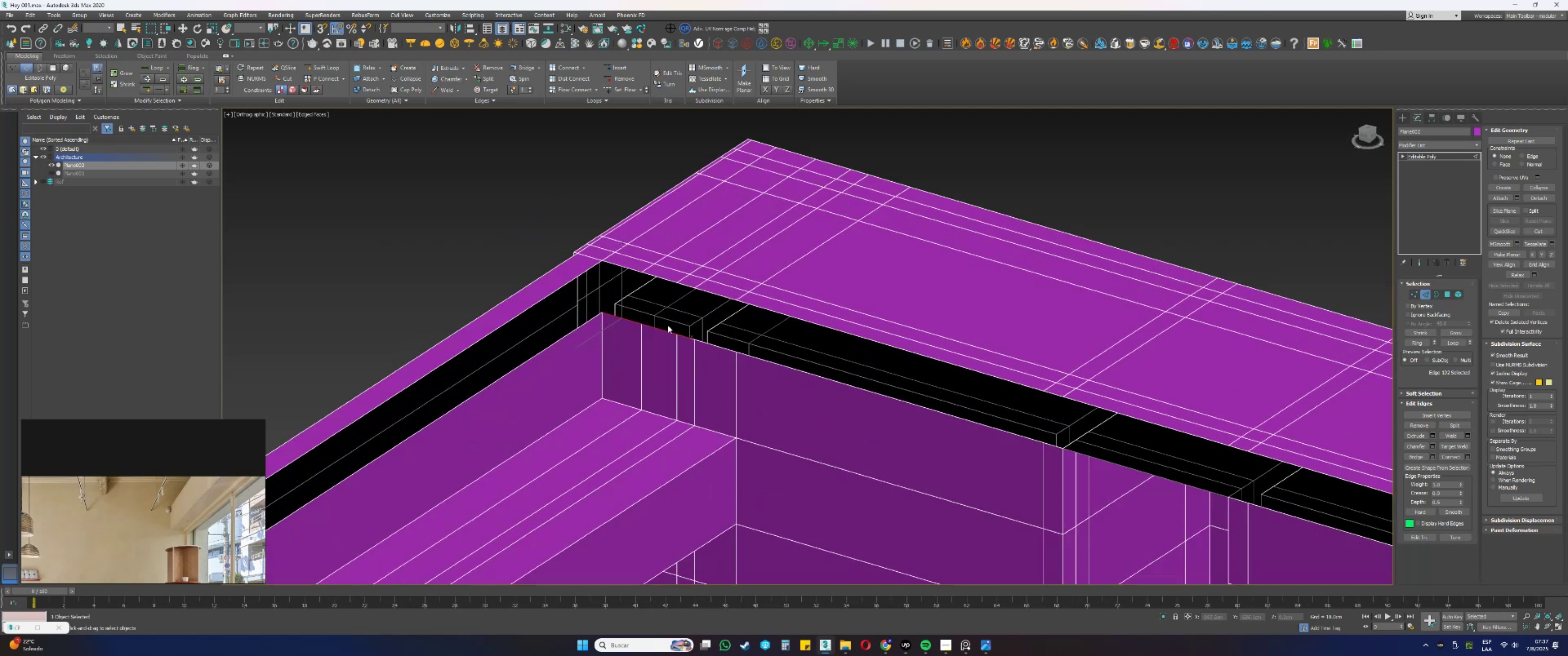 
hold_key(key=ControlLeft, duration=1.54)
left_click([660, 328])
 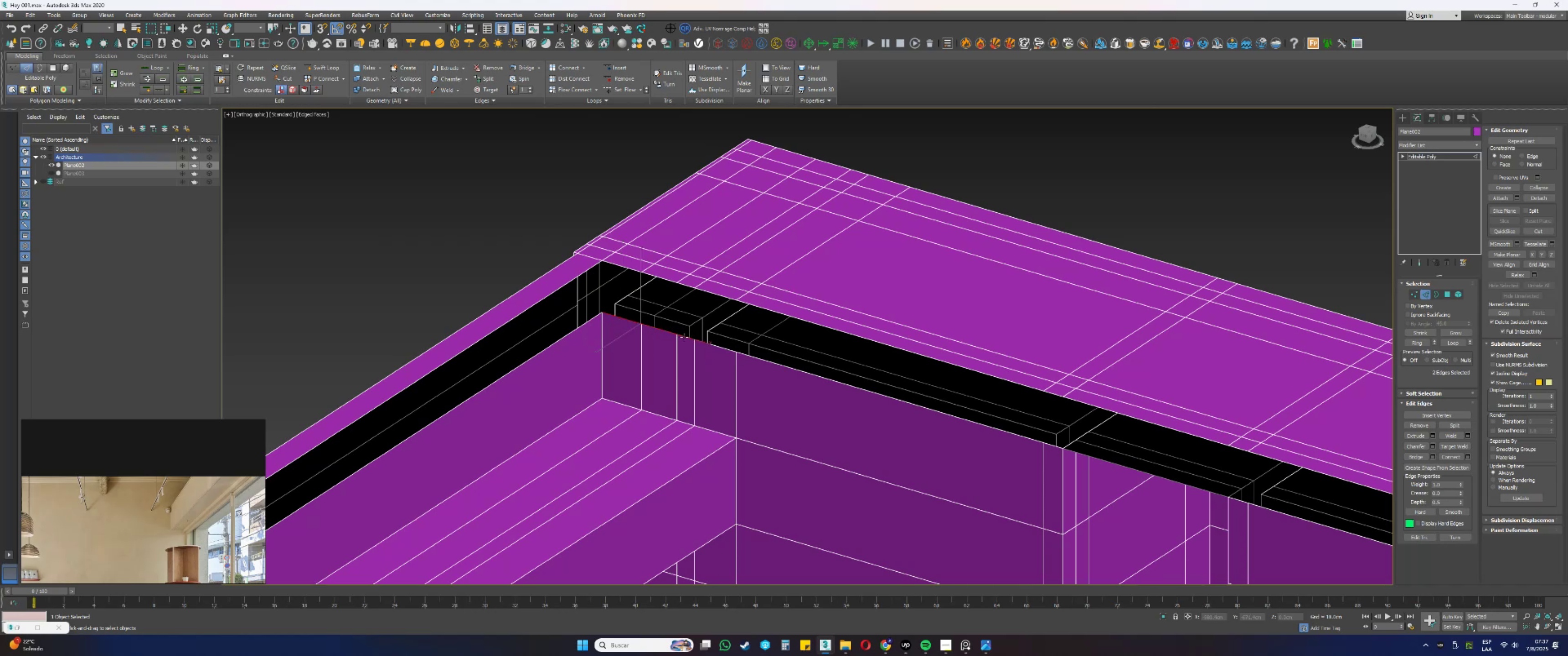 
left_click([685, 337])
 